 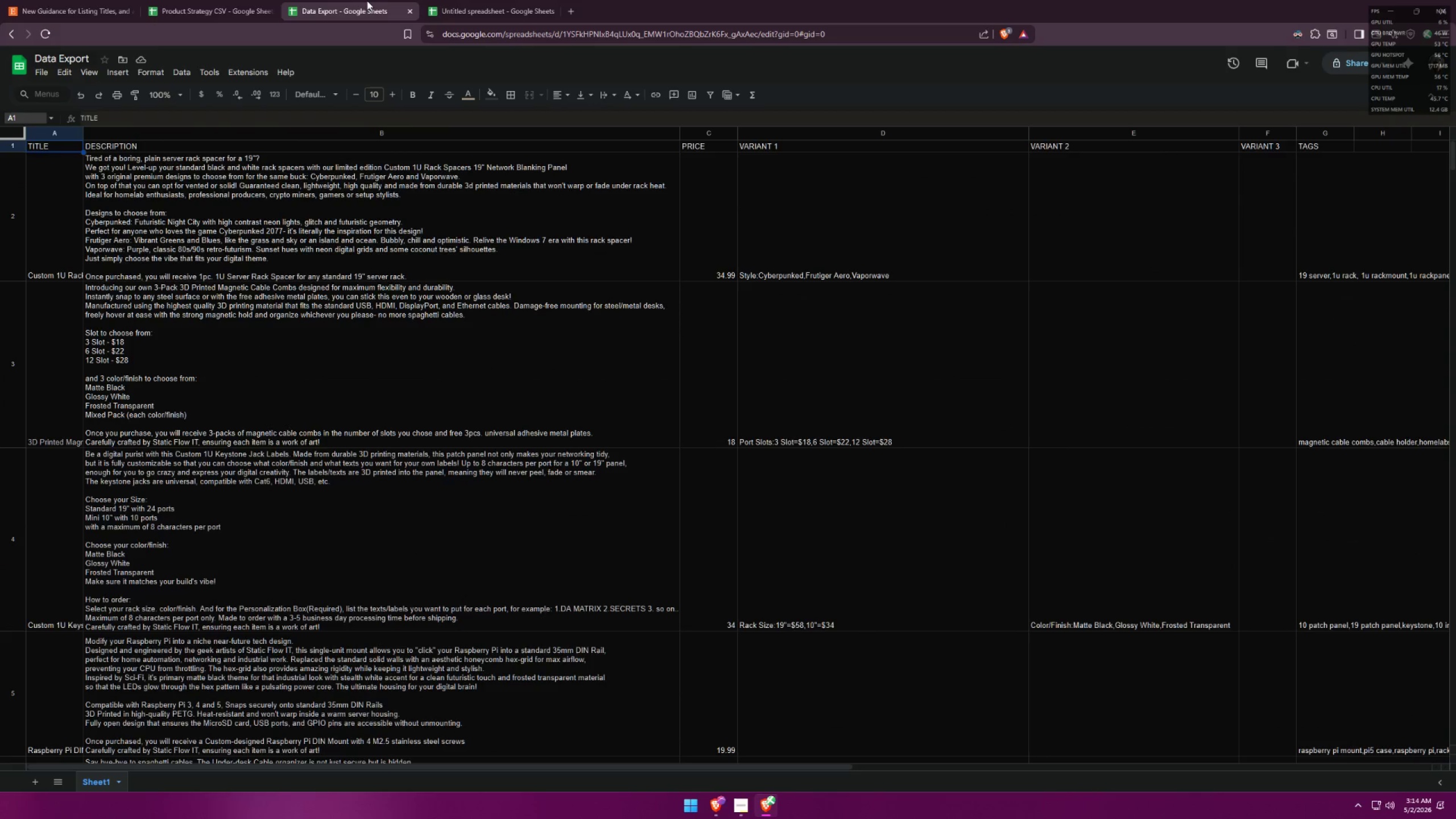 
hold_key(key=ControlLeft, duration=0.45)
 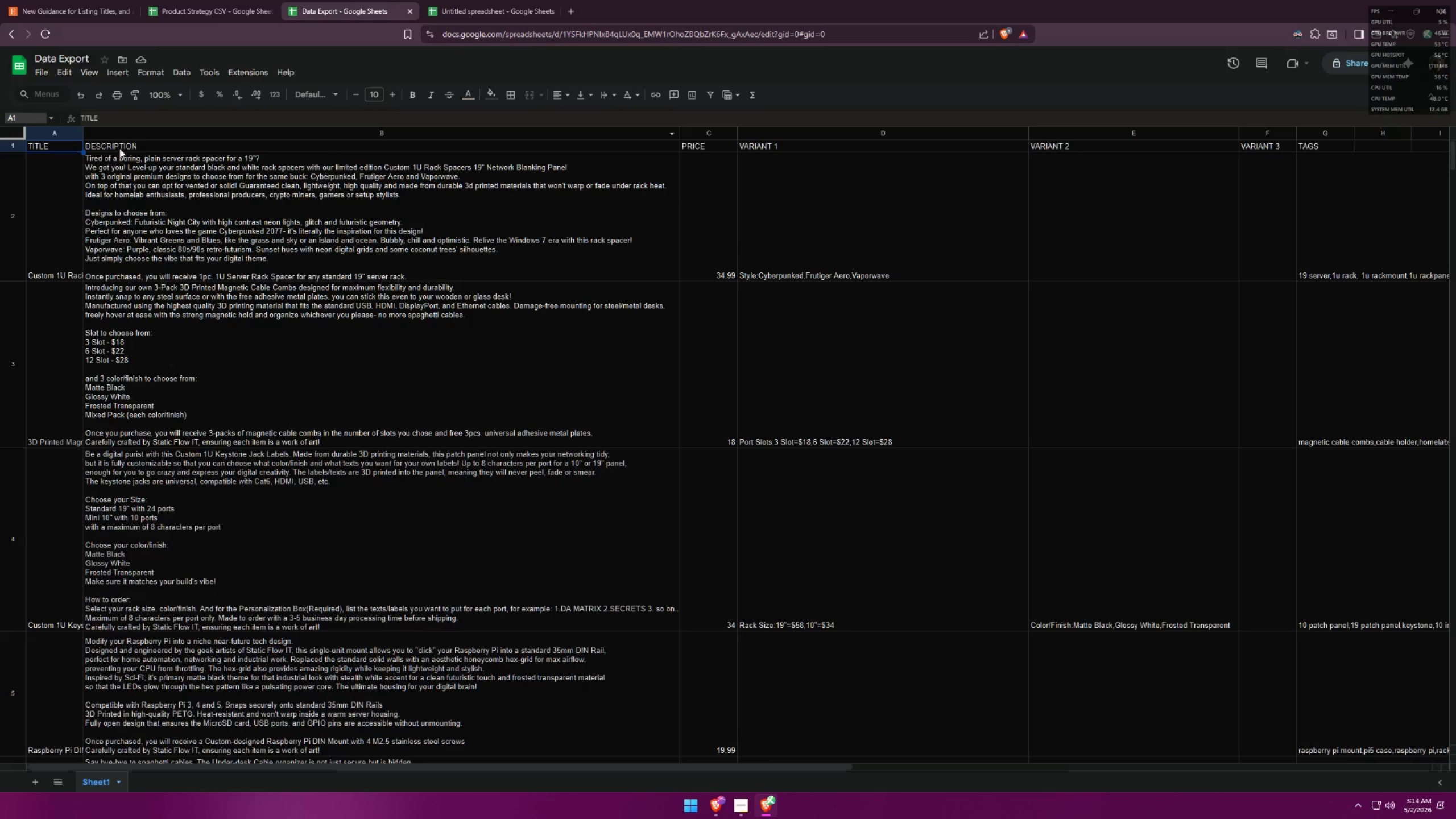 
left_click([202, 148])
 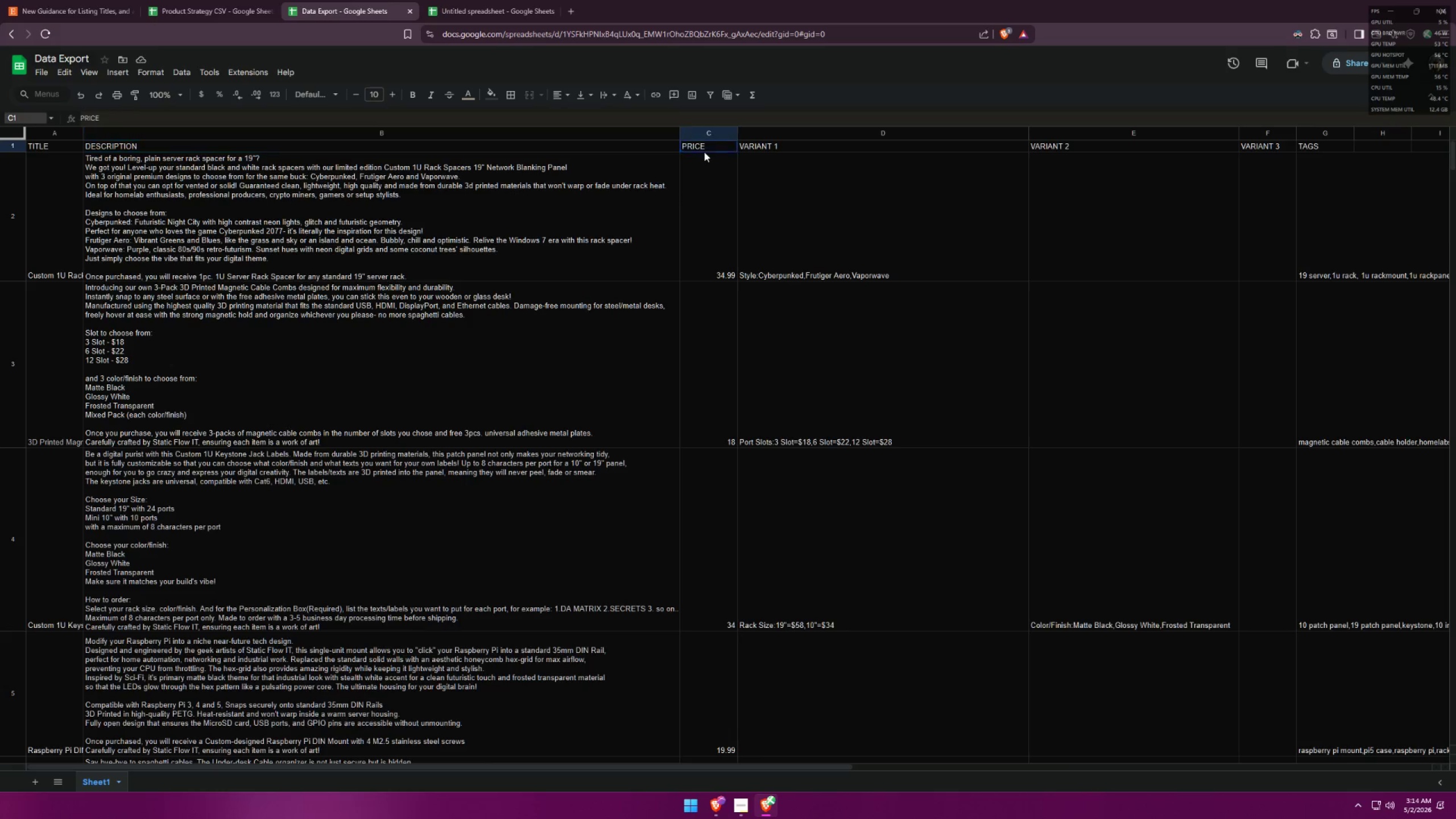 
double_click([489, 0])
 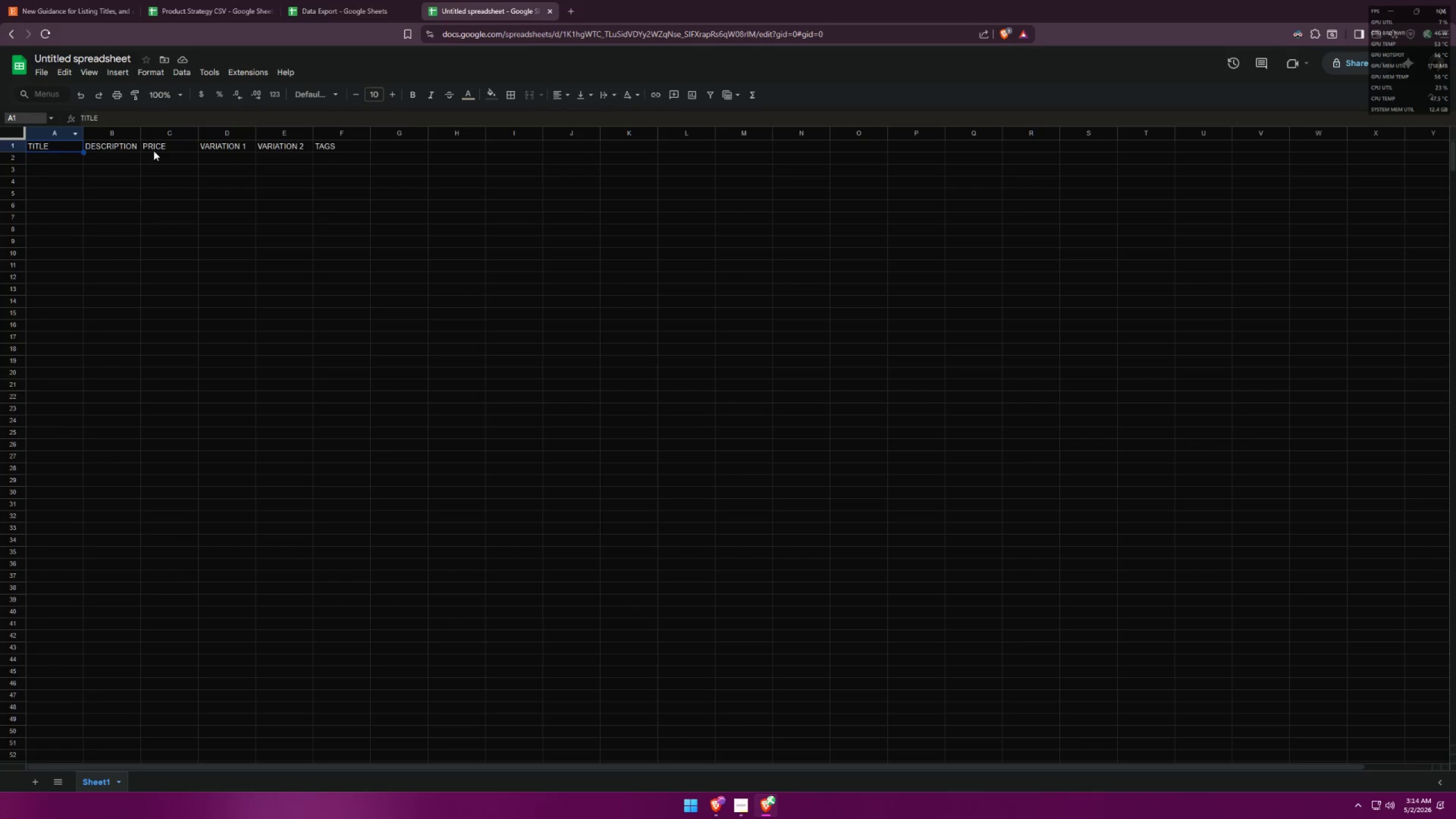 
left_click([357, 0])
 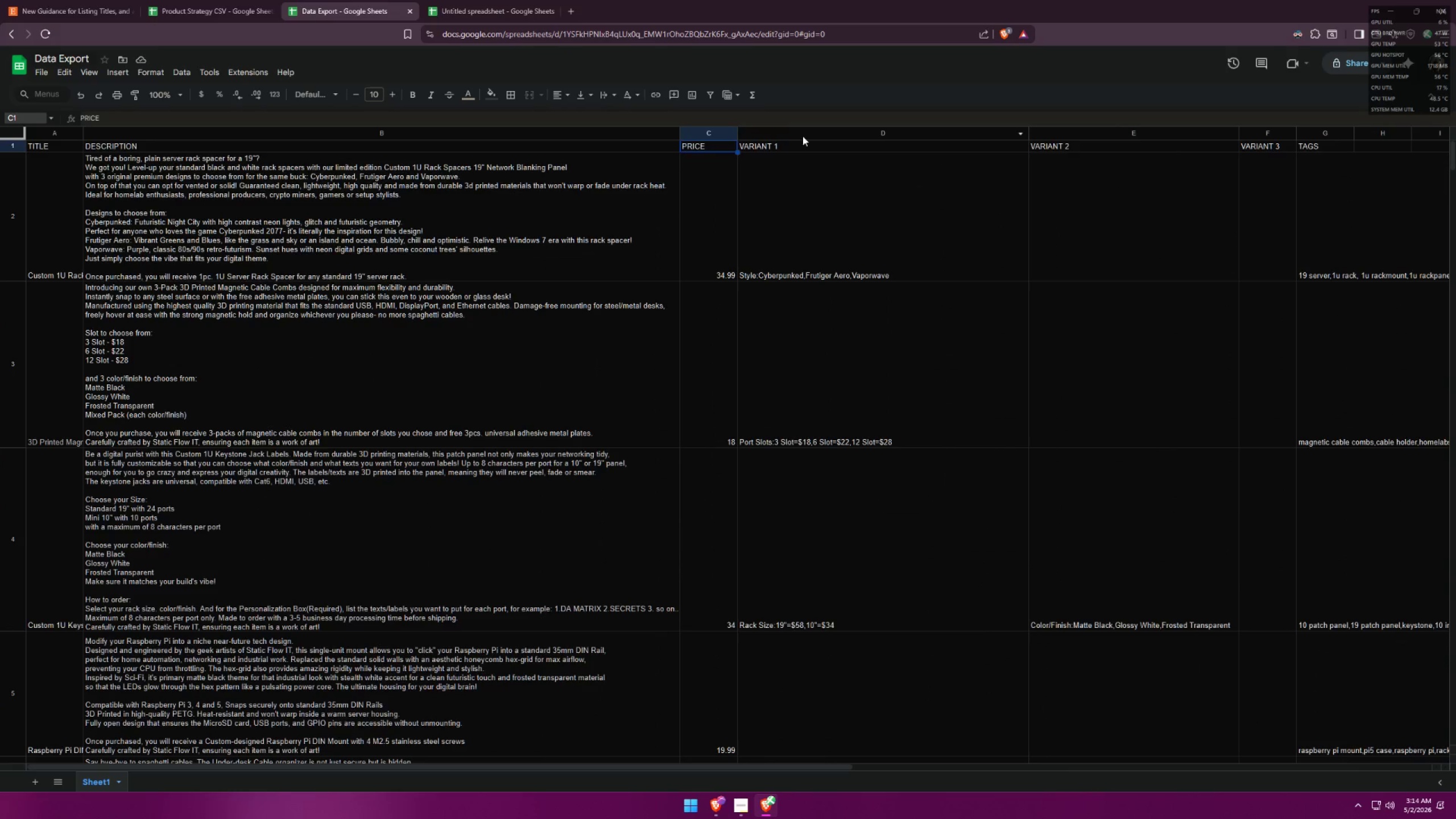 
left_click([488, 0])
 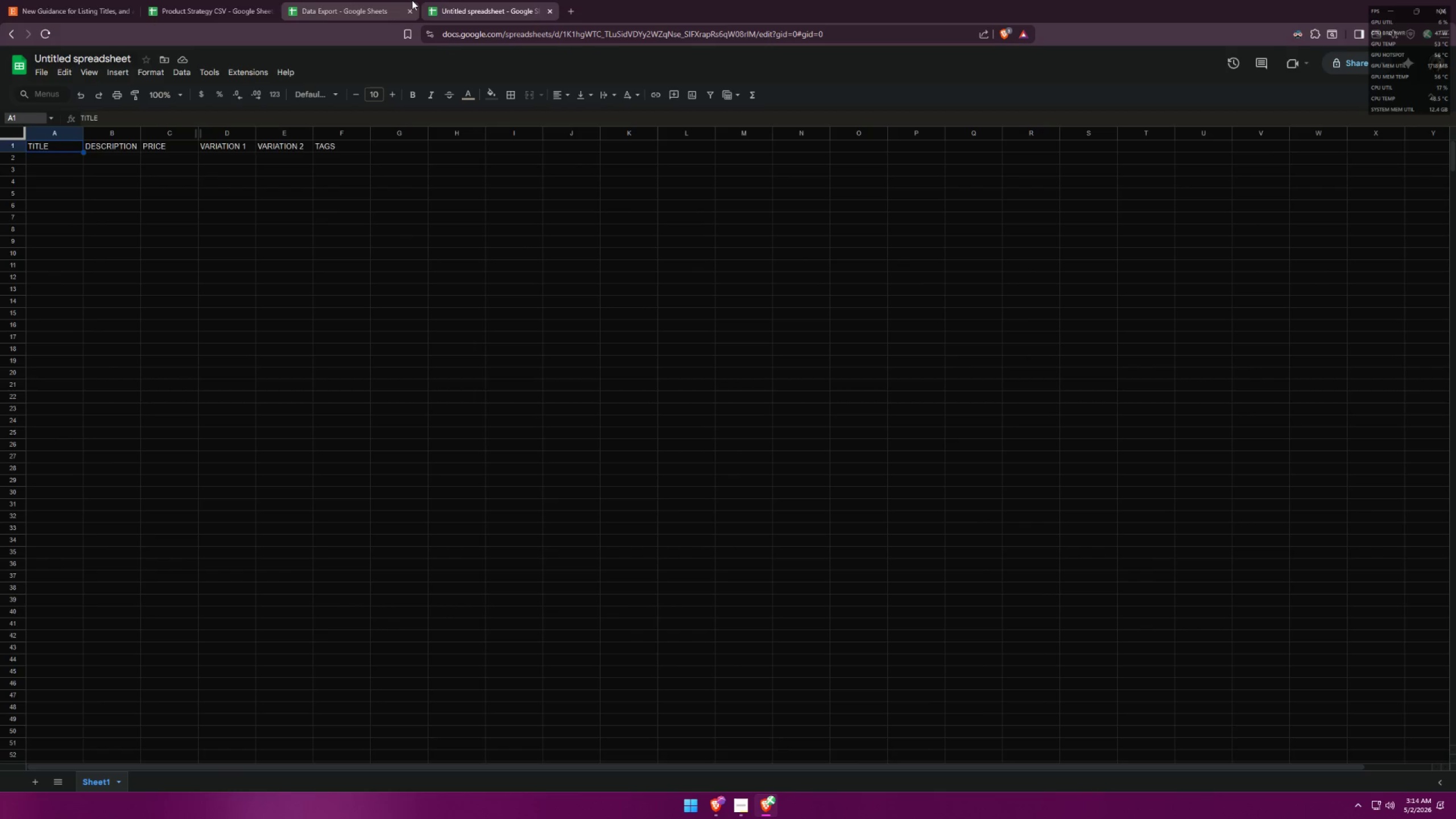 
left_click([368, 0])
 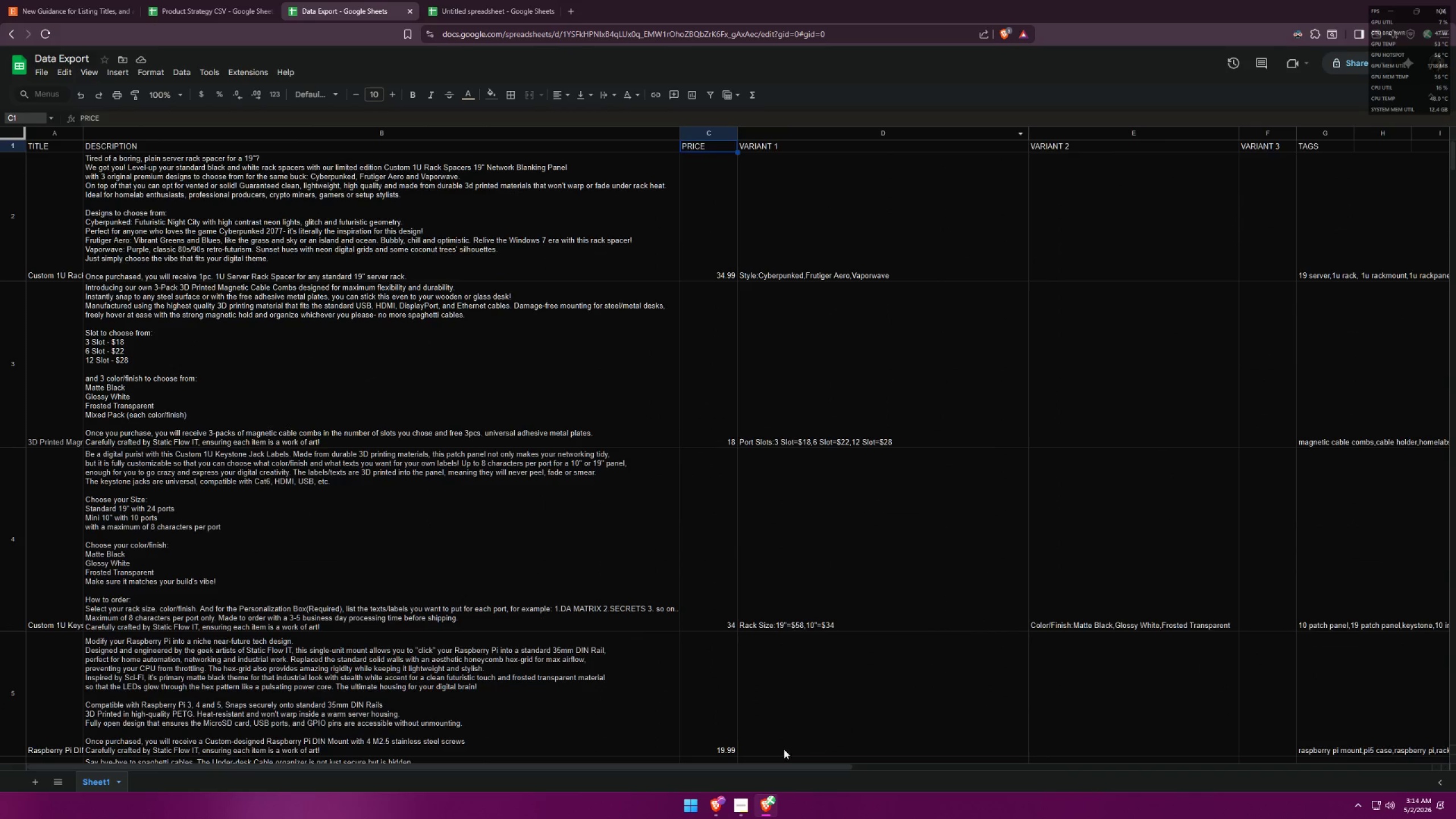 
left_click_drag(start_coordinate=[764, 766], to_coordinate=[953, 750])
 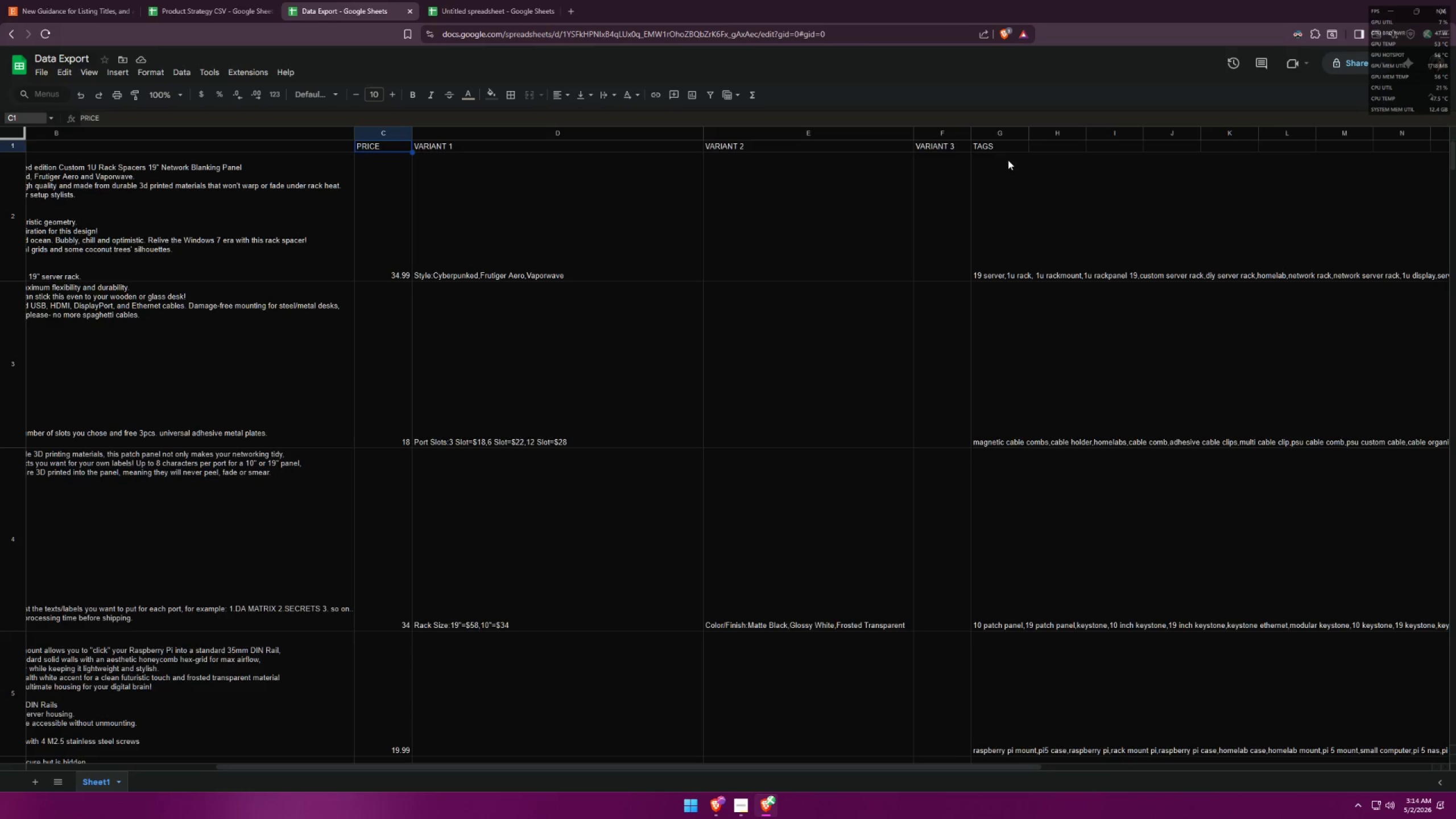 
left_click([1003, 142])
 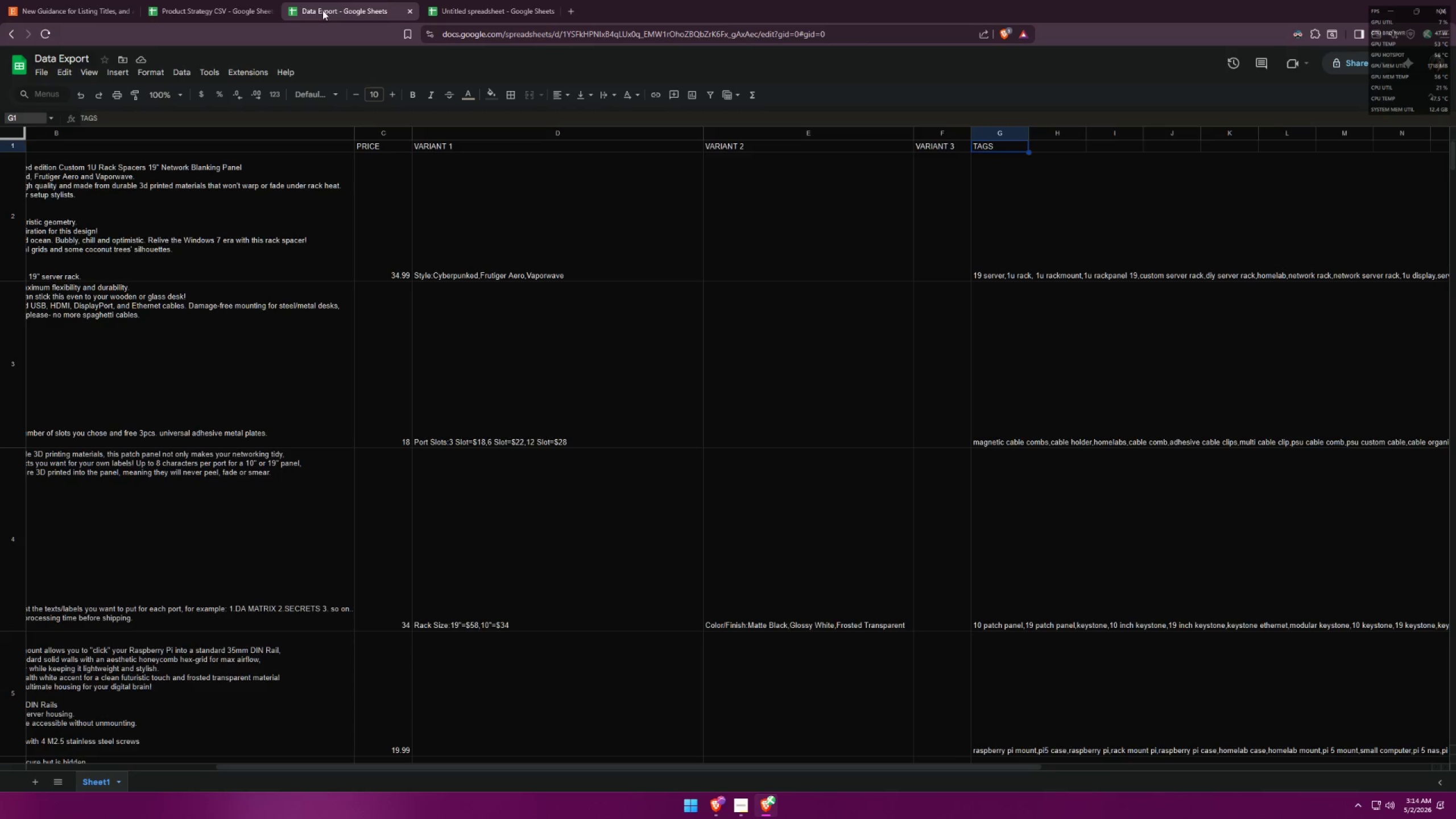 
left_click([225, 0])
 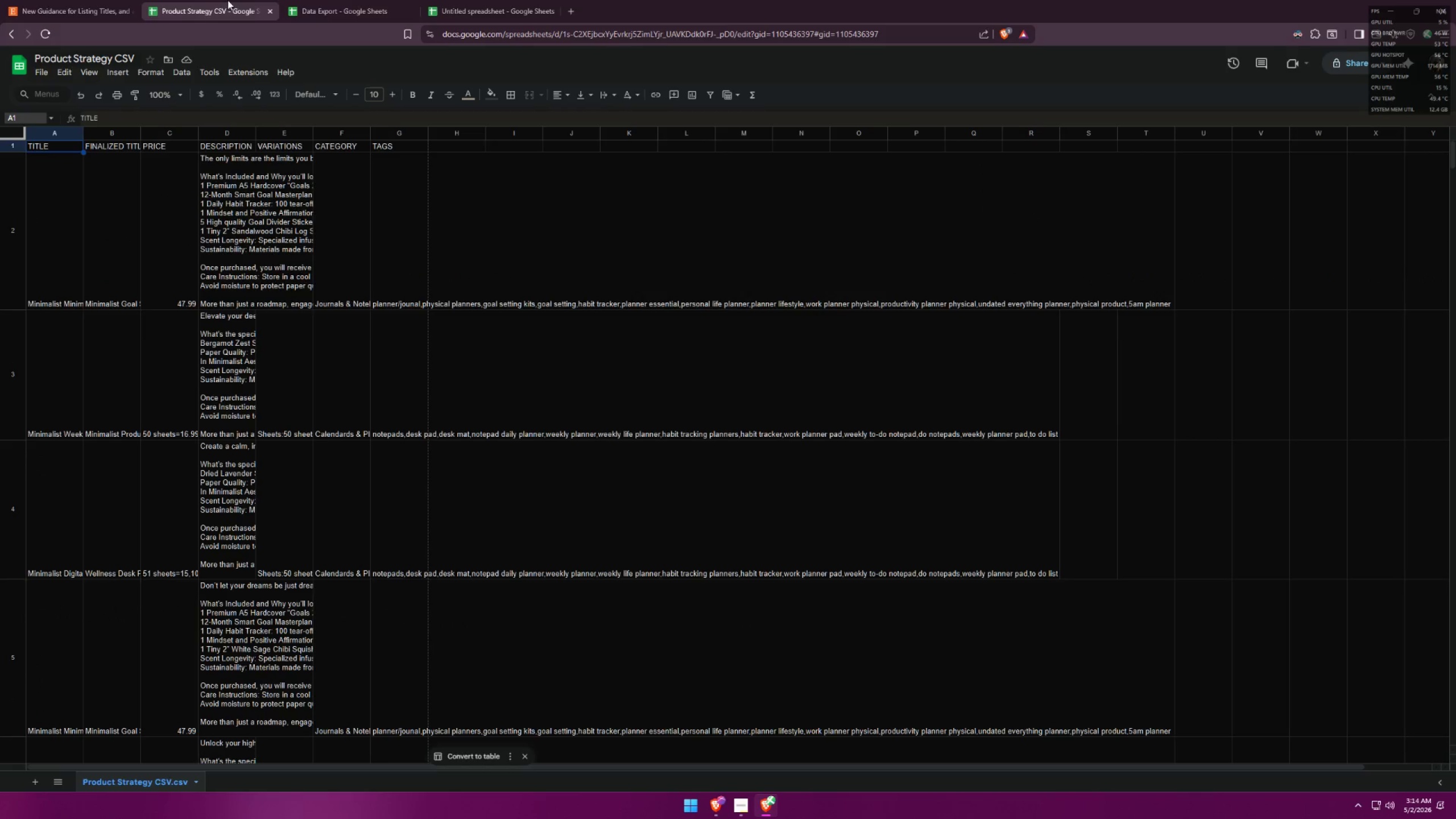 
left_click([332, 0])
 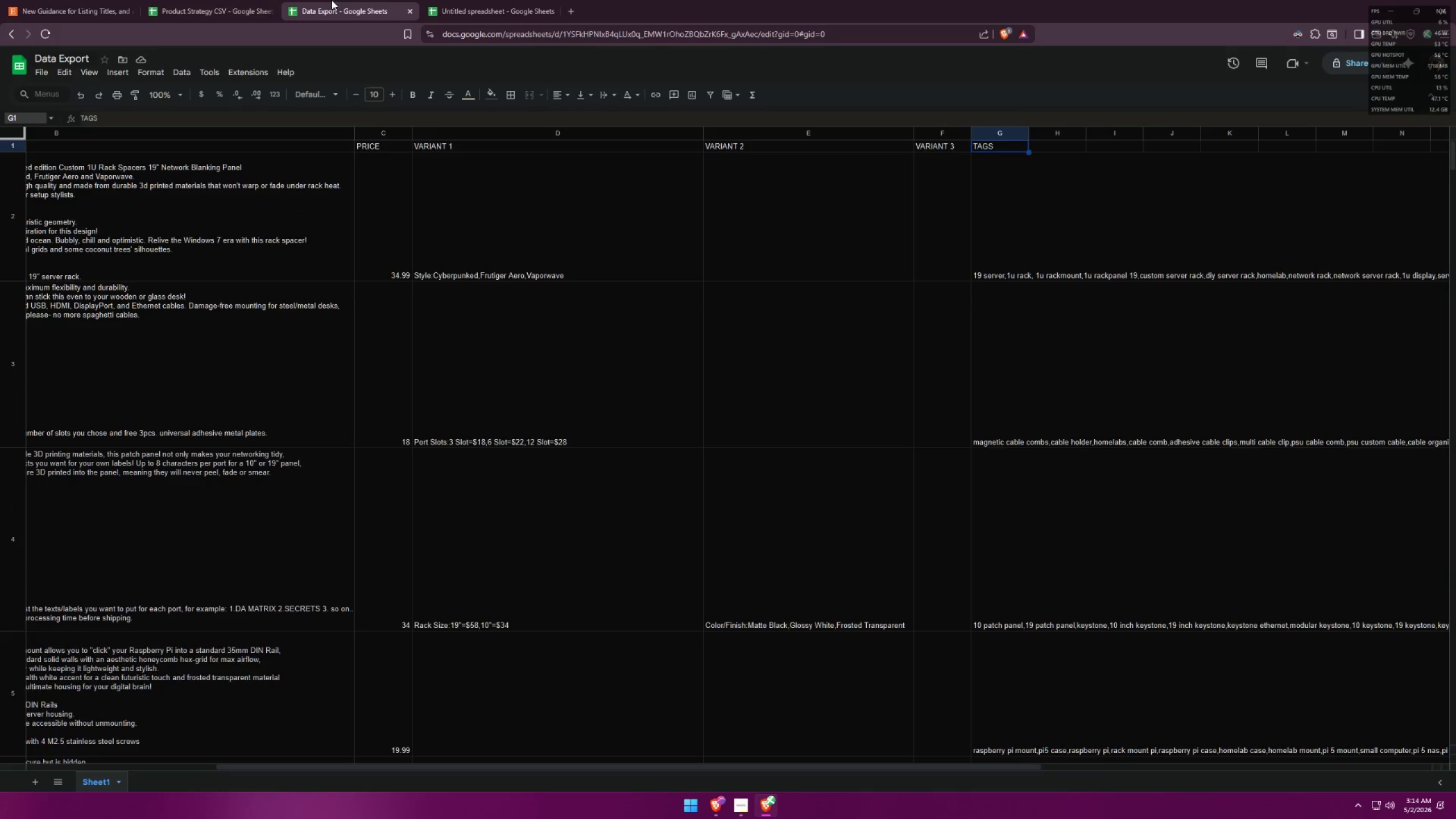 
left_click([188, 0])
 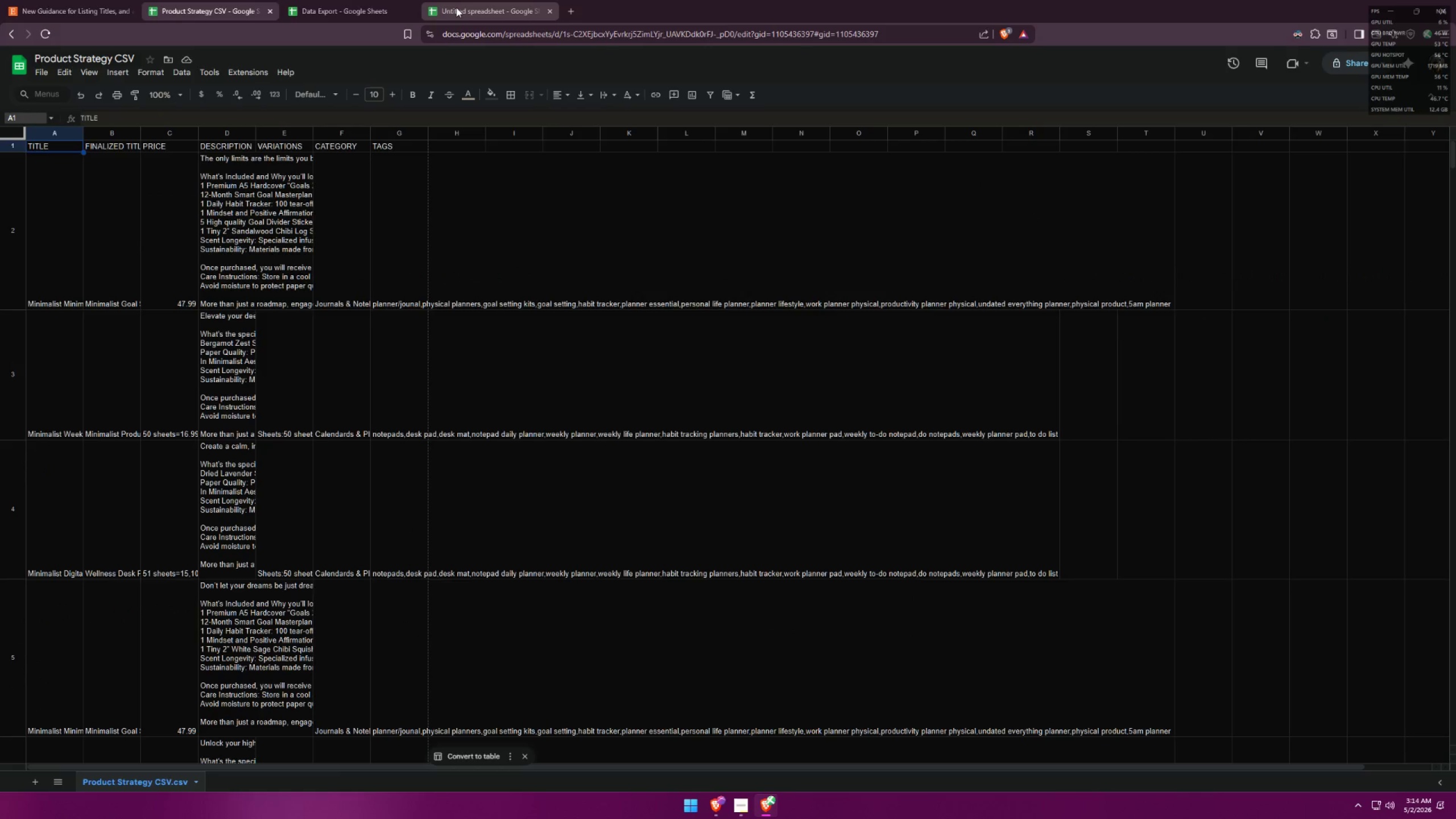 
left_click([456, 7])
 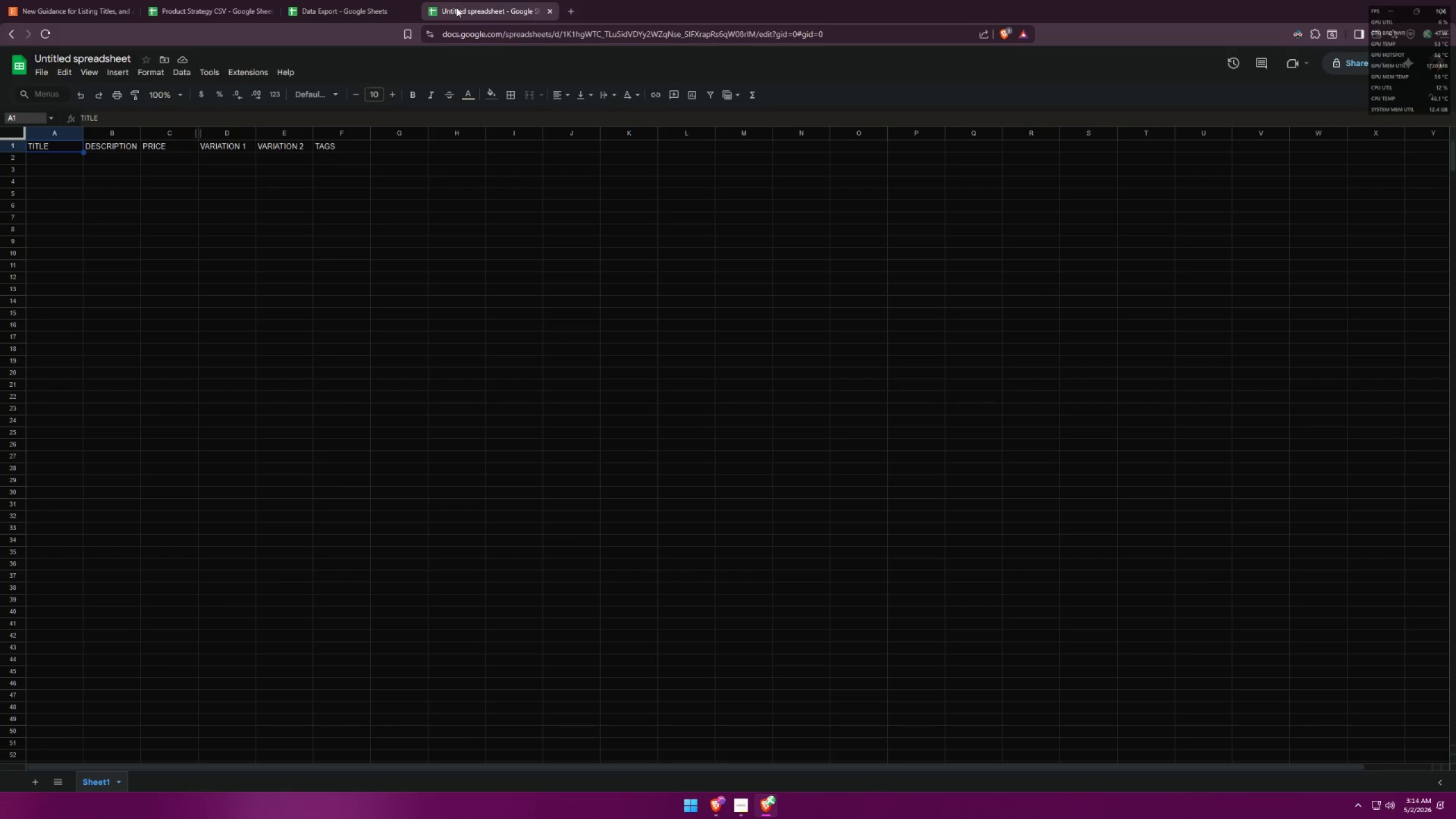 
left_click([354, 0])
 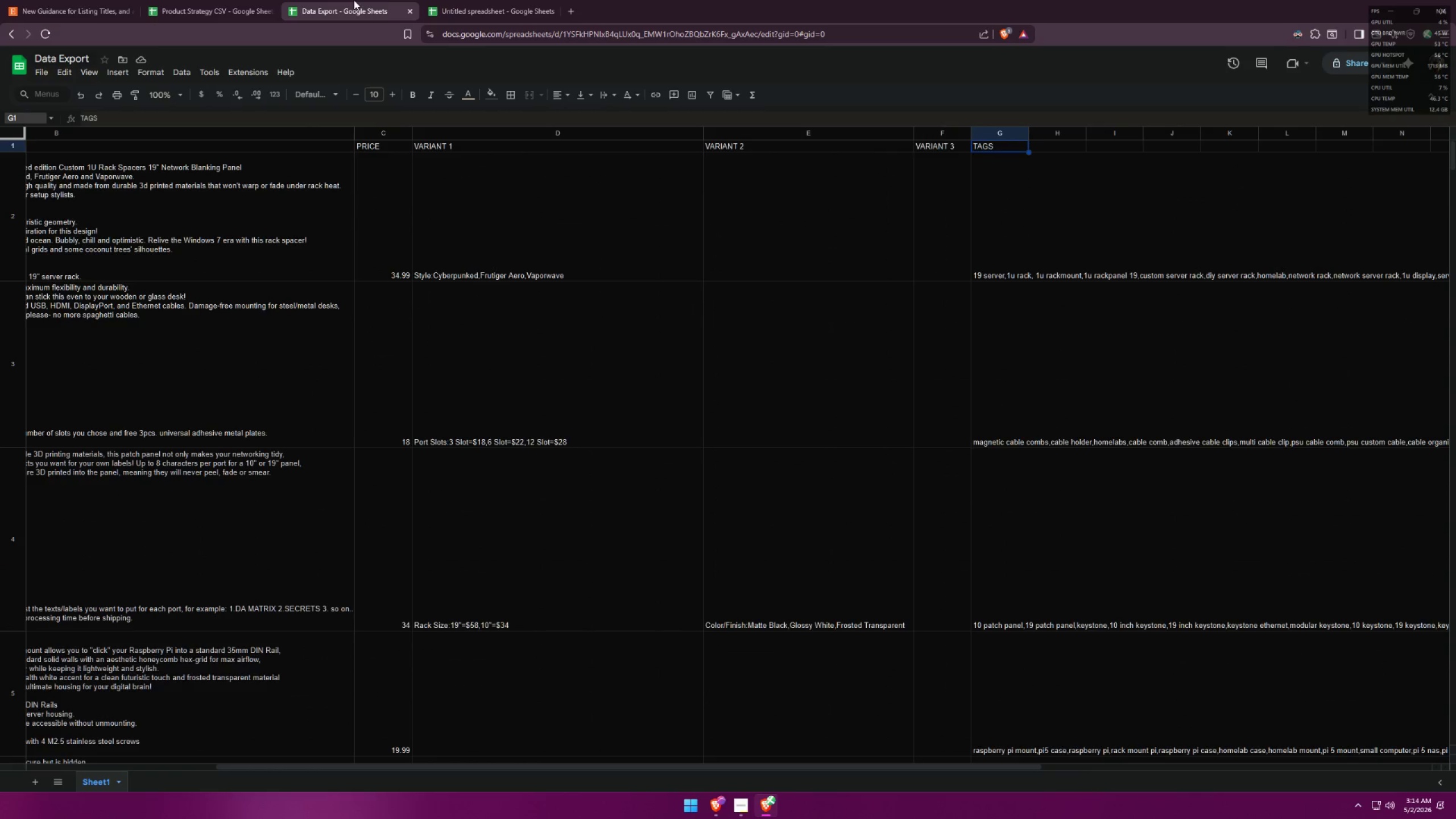 
left_click([498, 0])
 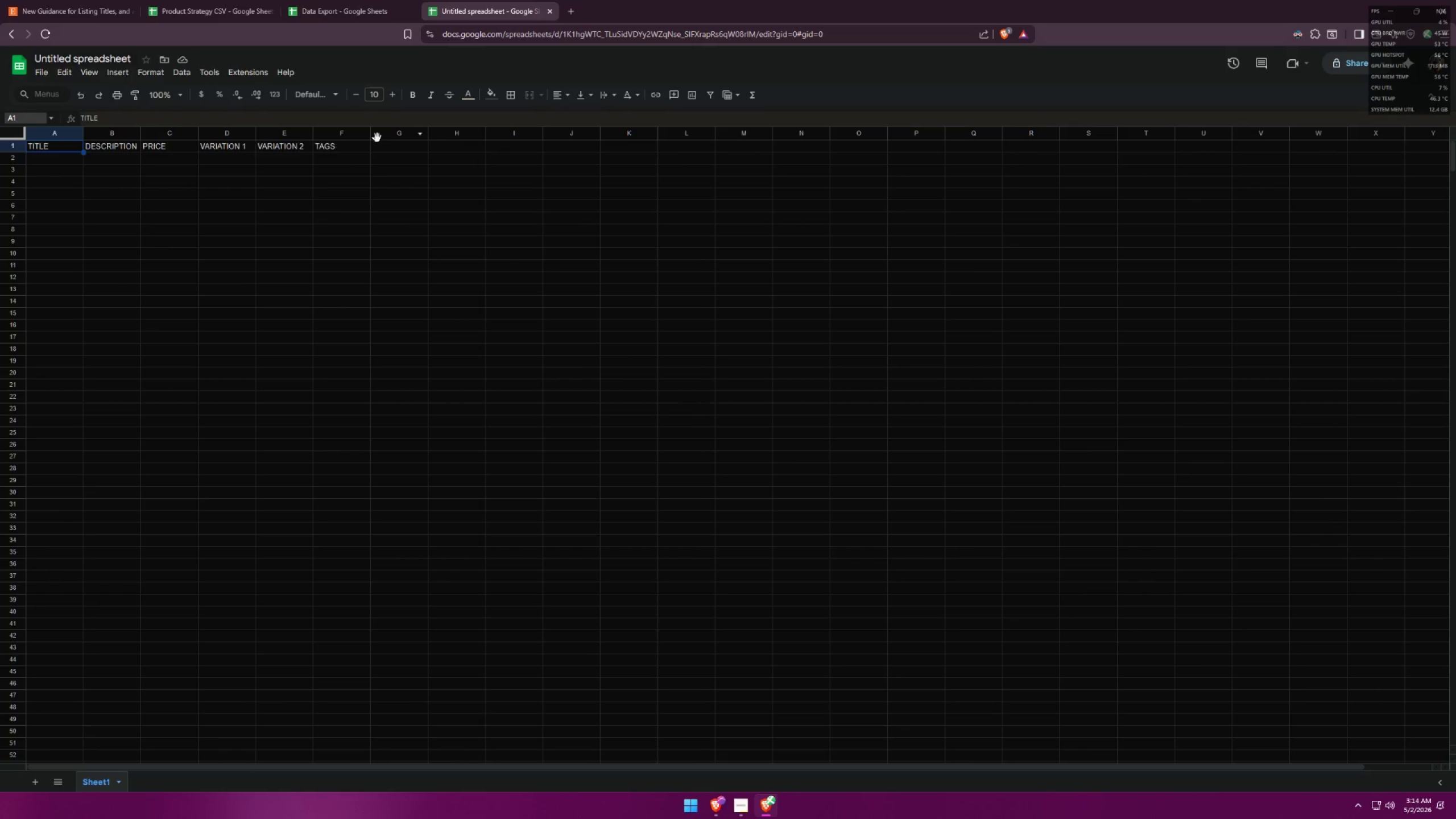 
left_click([348, 148])
 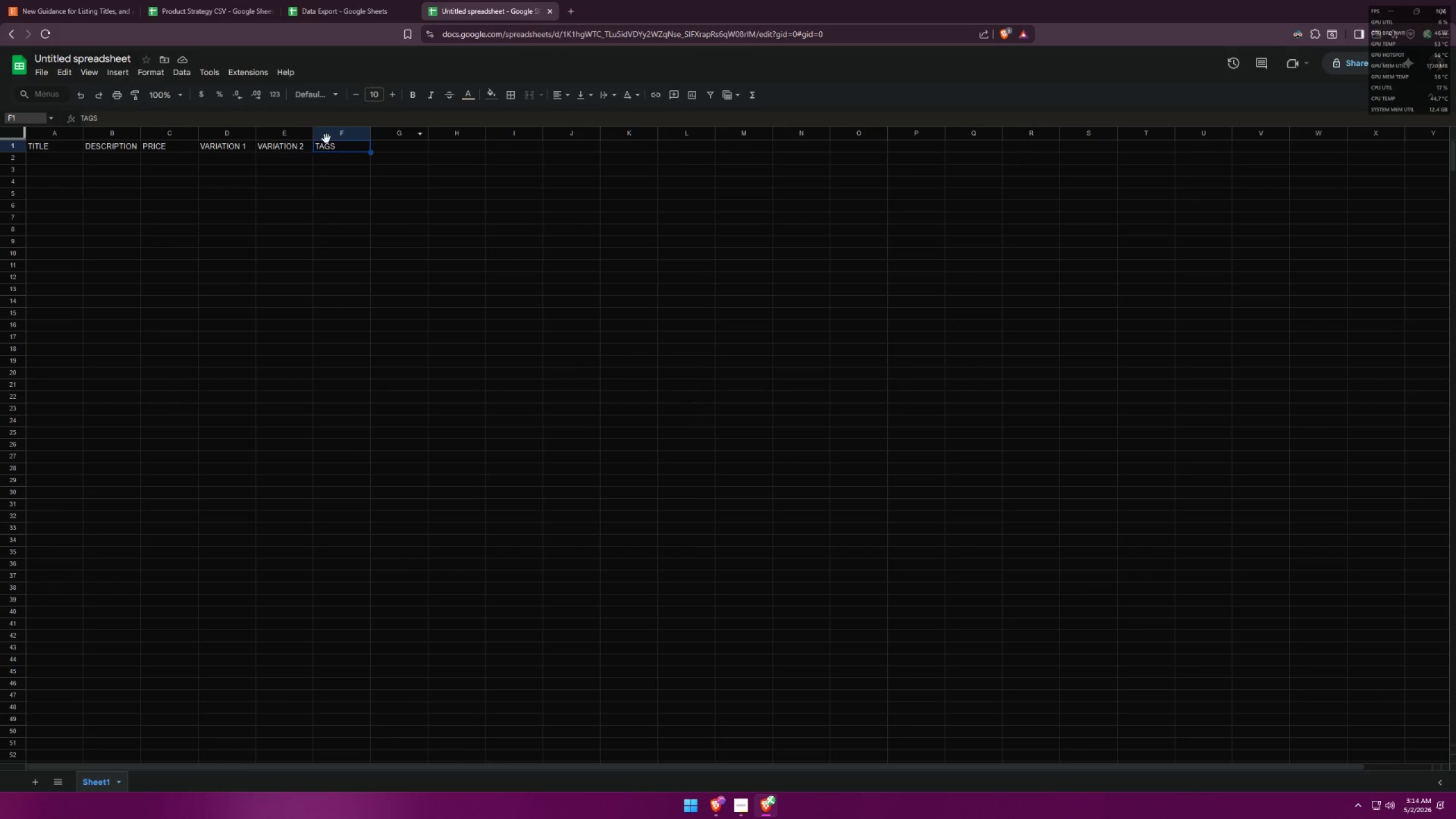 
left_click([330, 136])
 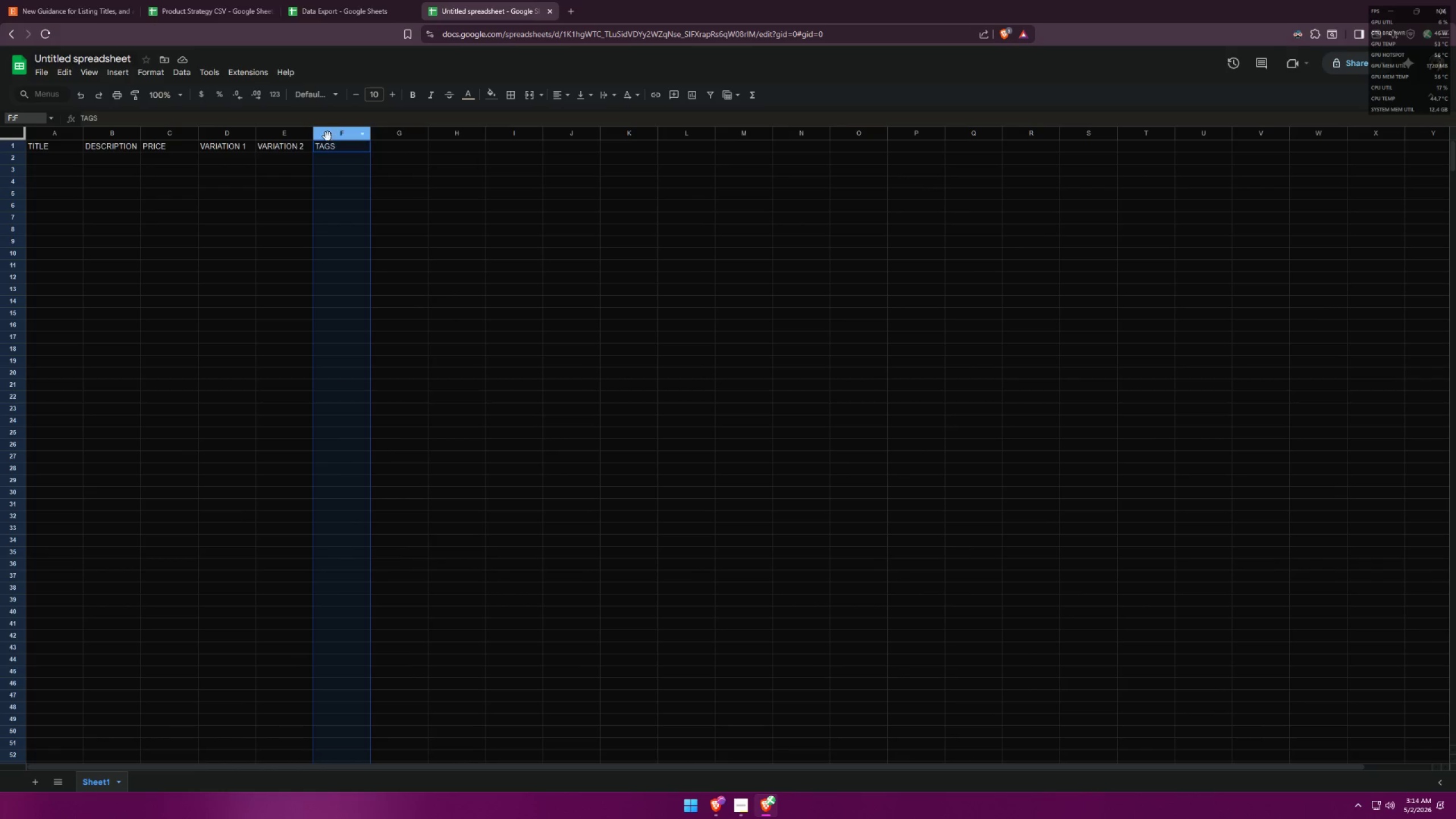 
left_click_drag(start_coordinate=[327, 136], to_coordinate=[393, 144])
 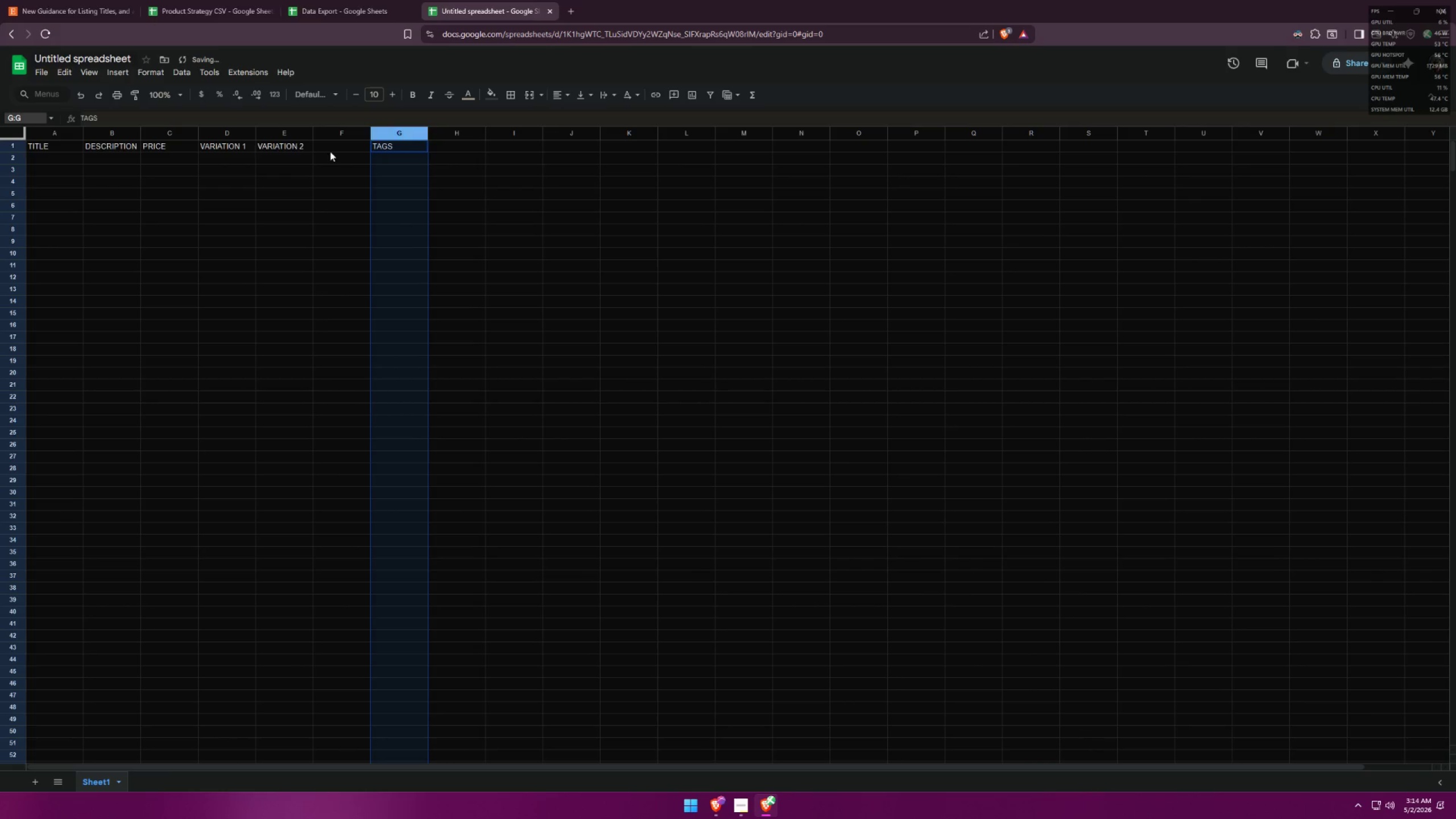 
double_click([330, 150])
 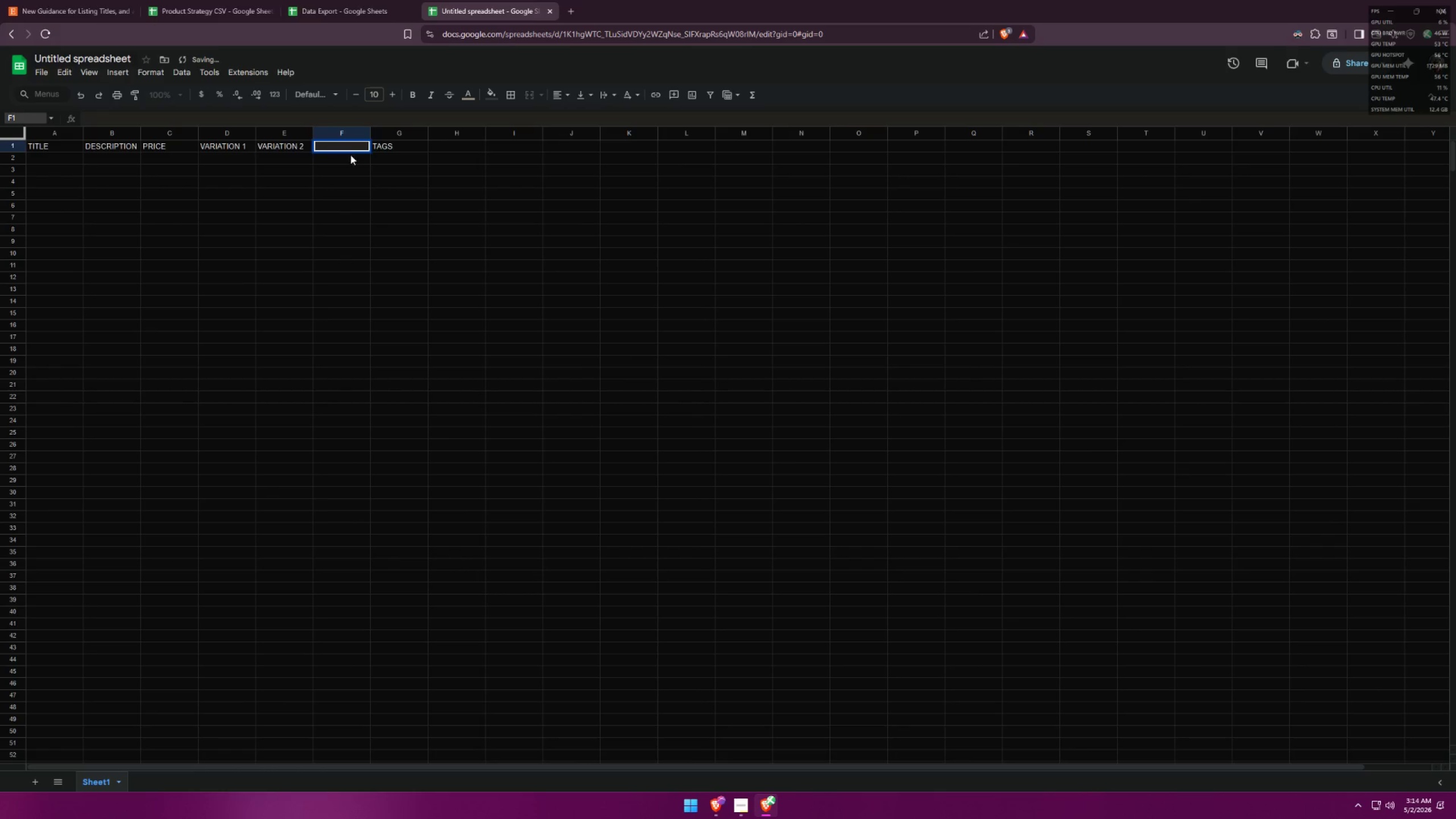 
type(VARI)
key(Backspace)
key(Backspace)
key(Backspace)
key(Backspace)
type(VARIATION 3)
 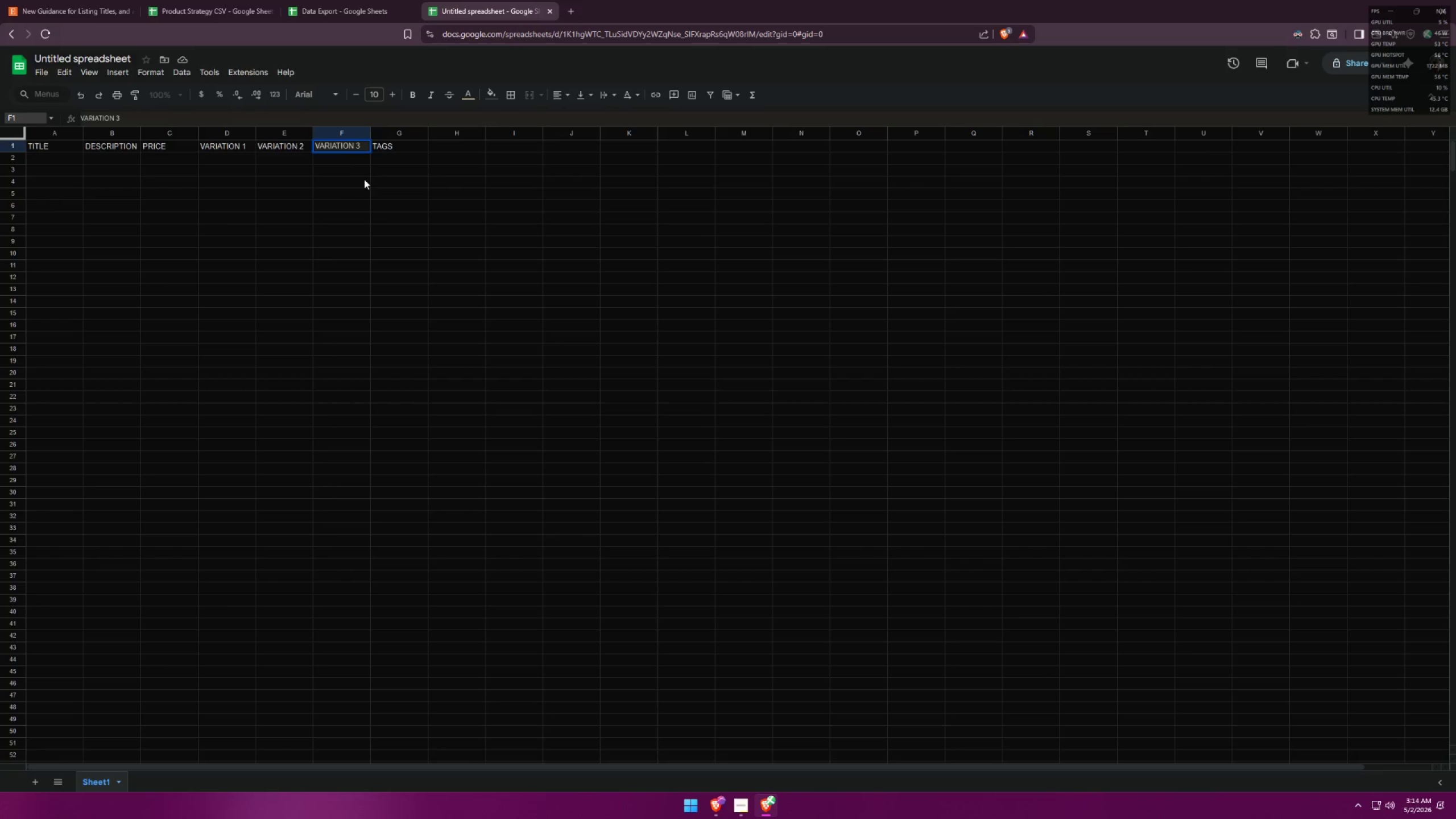 
left_click([353, 177])
 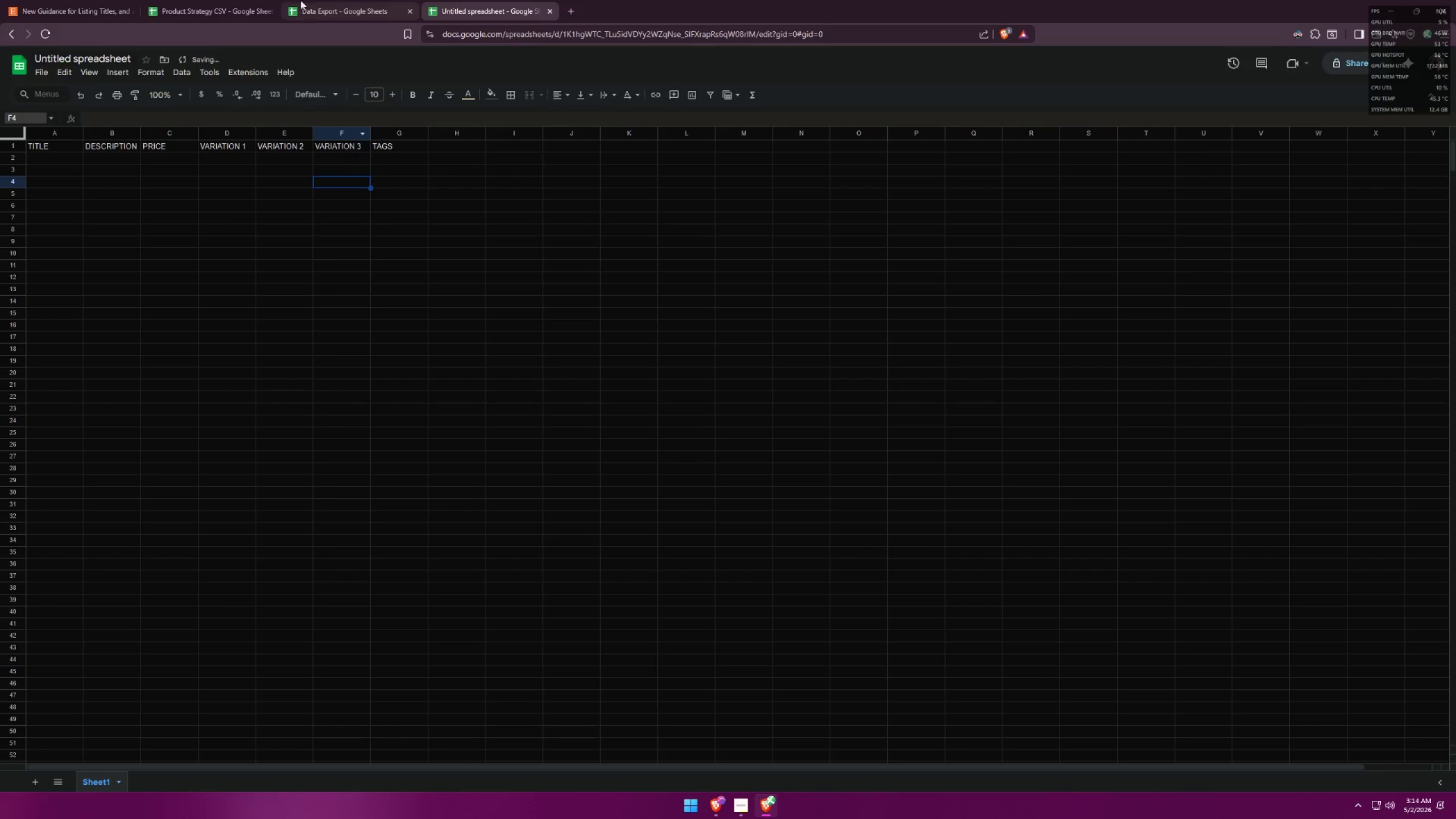 
left_click([328, 0])
 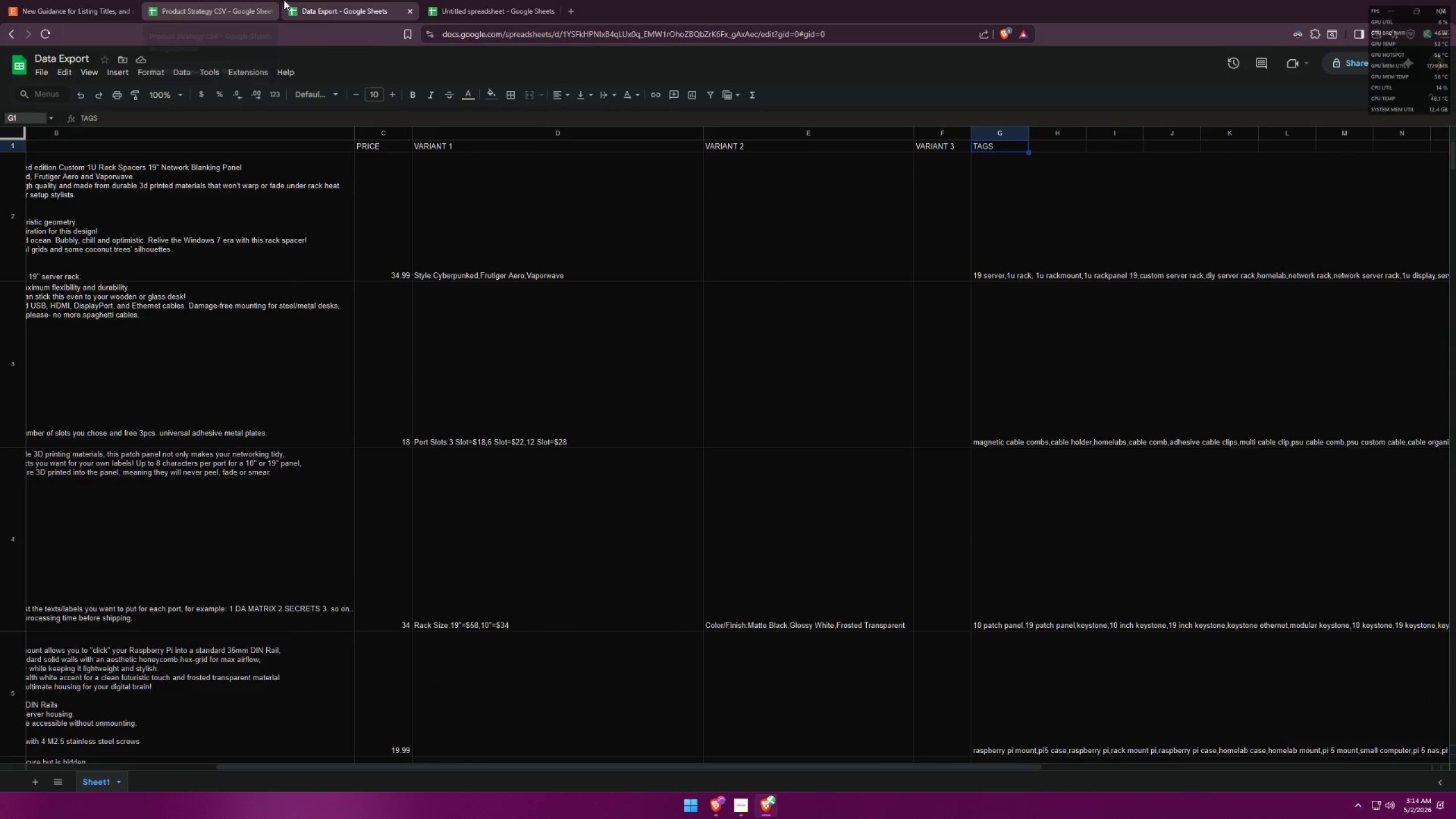 
left_click([439, 0])
 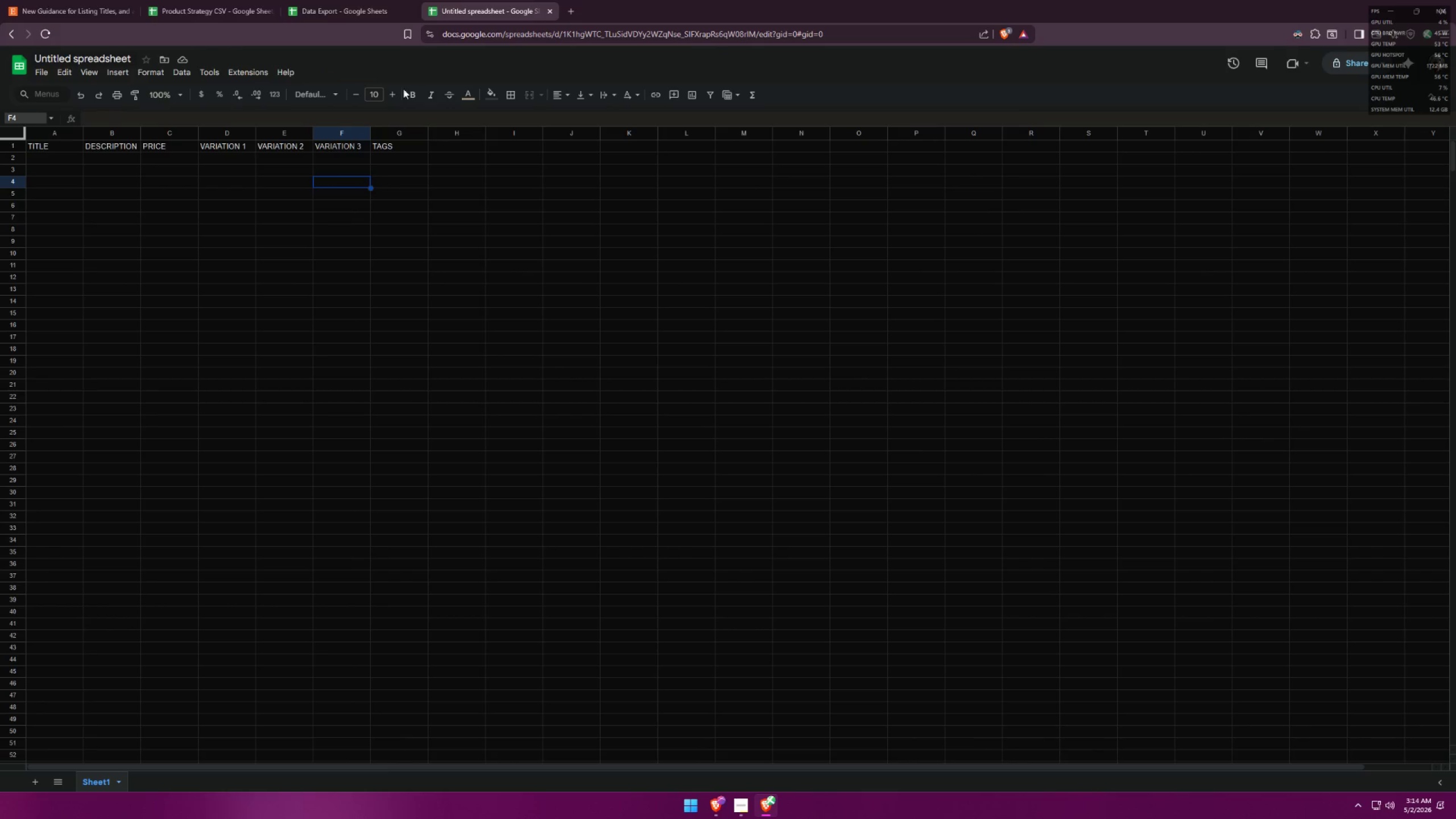 
left_click([308, 0])
 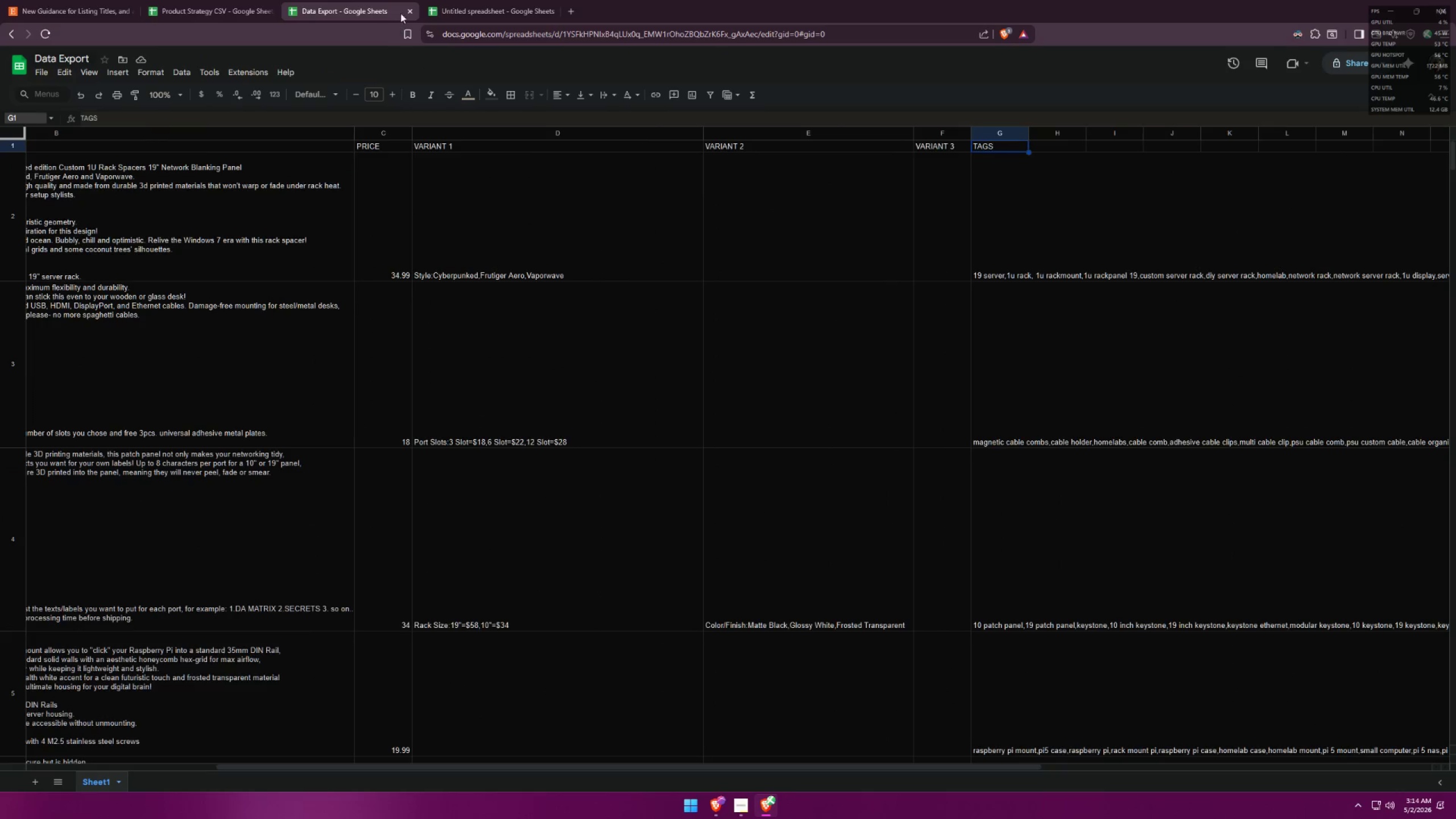 
left_click([407, 10])
 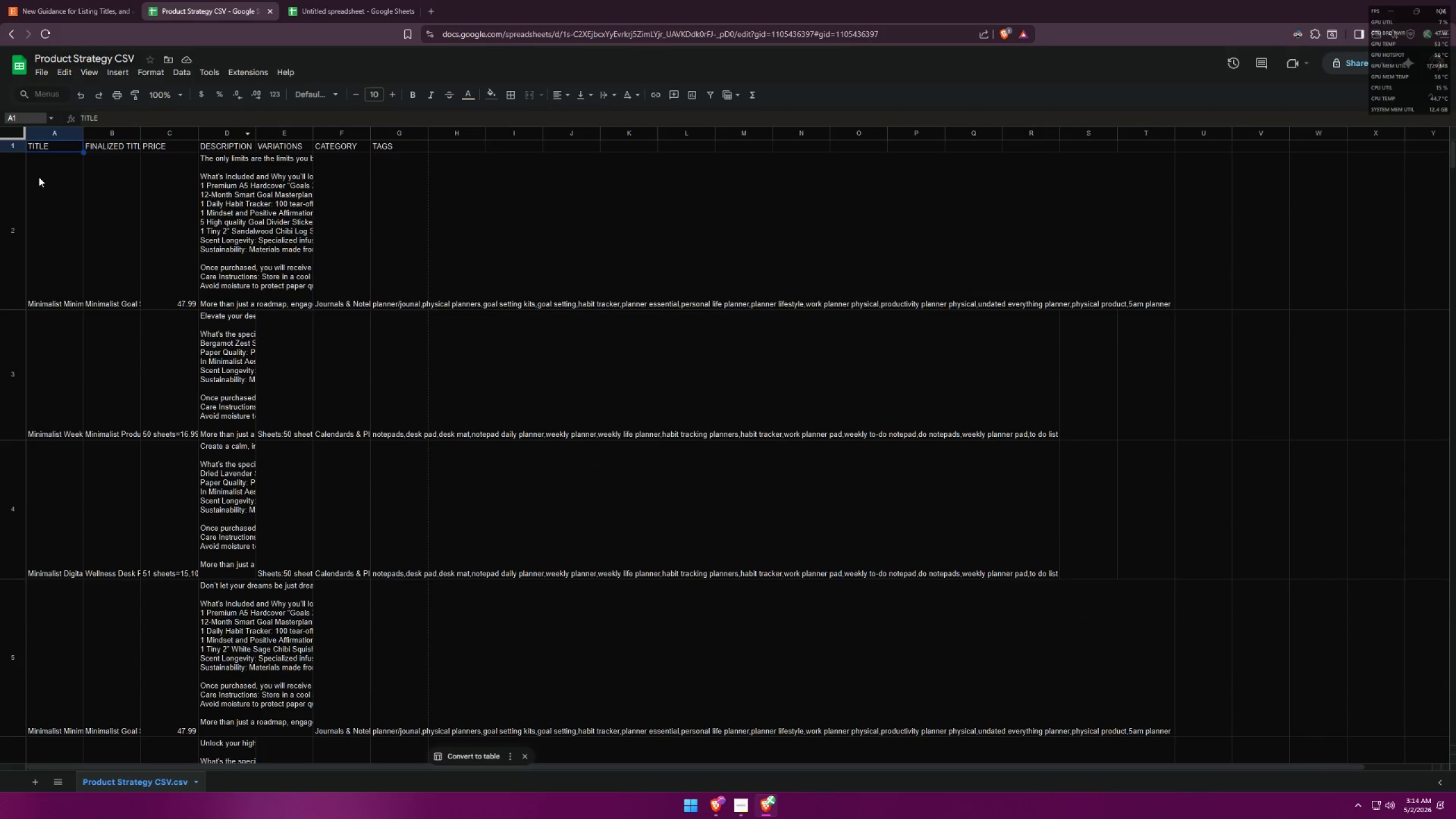 
key(Control+C)
 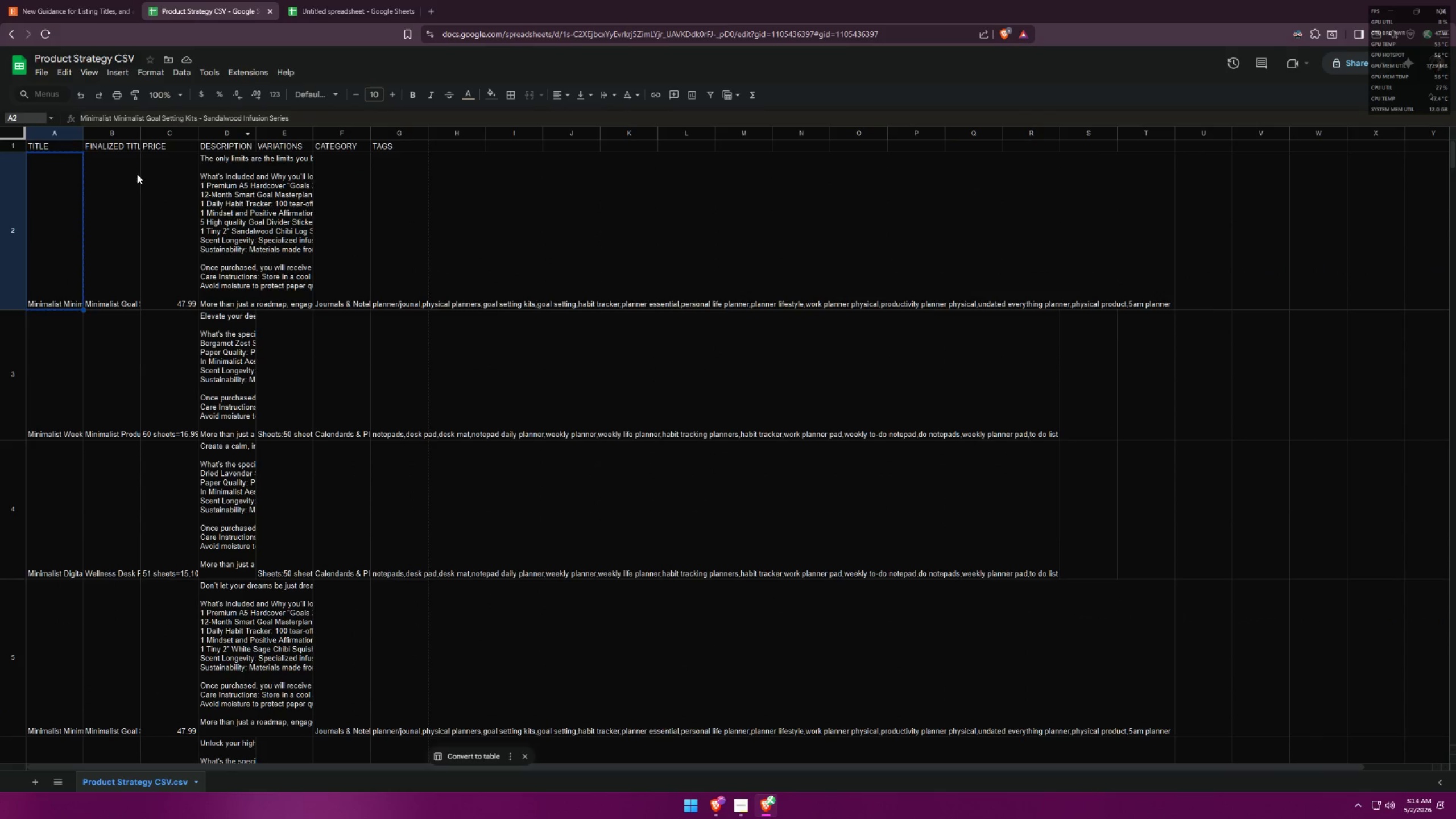 
left_click([117, 181])
 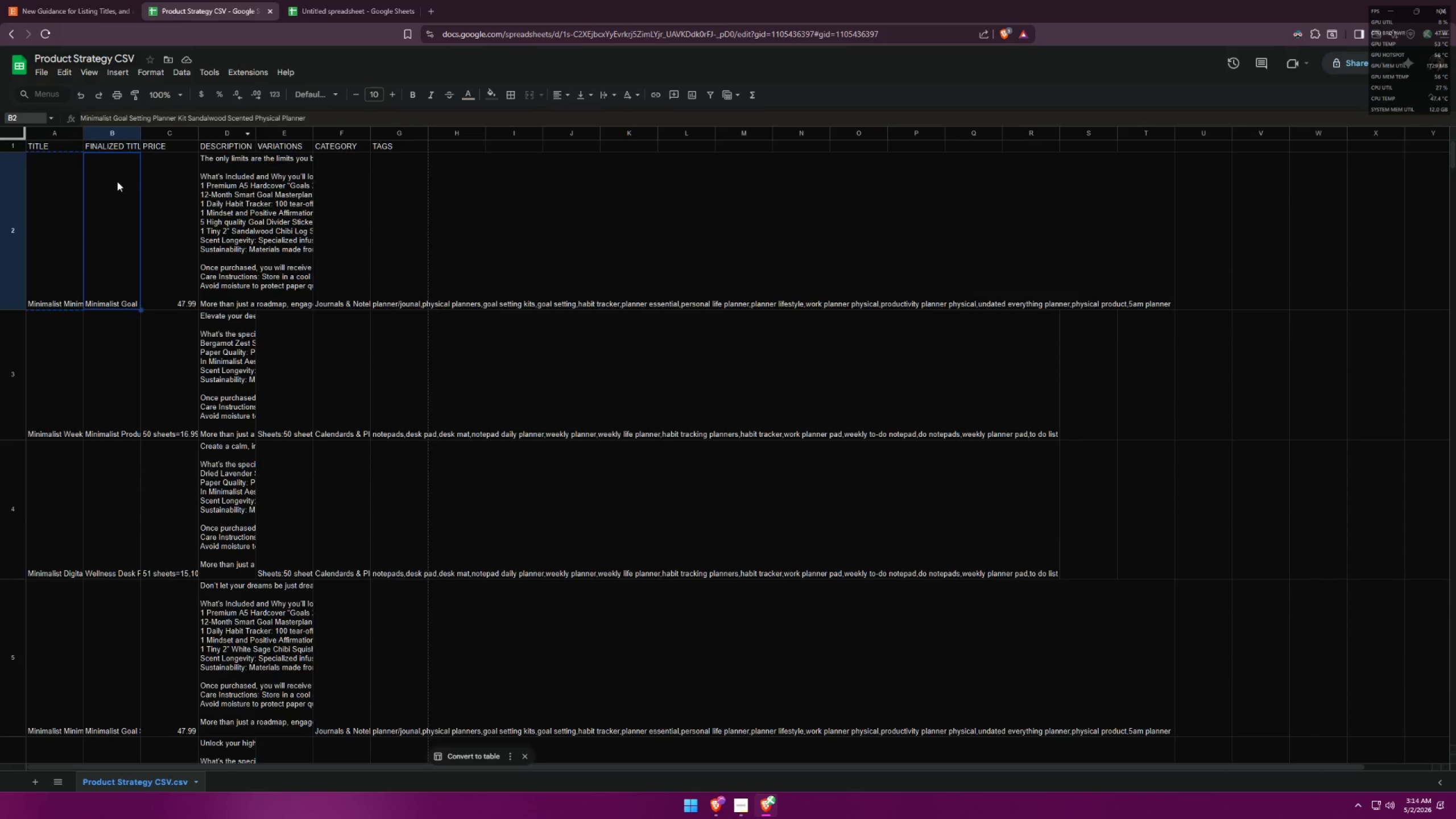 
key(Control+ControlLeft)
 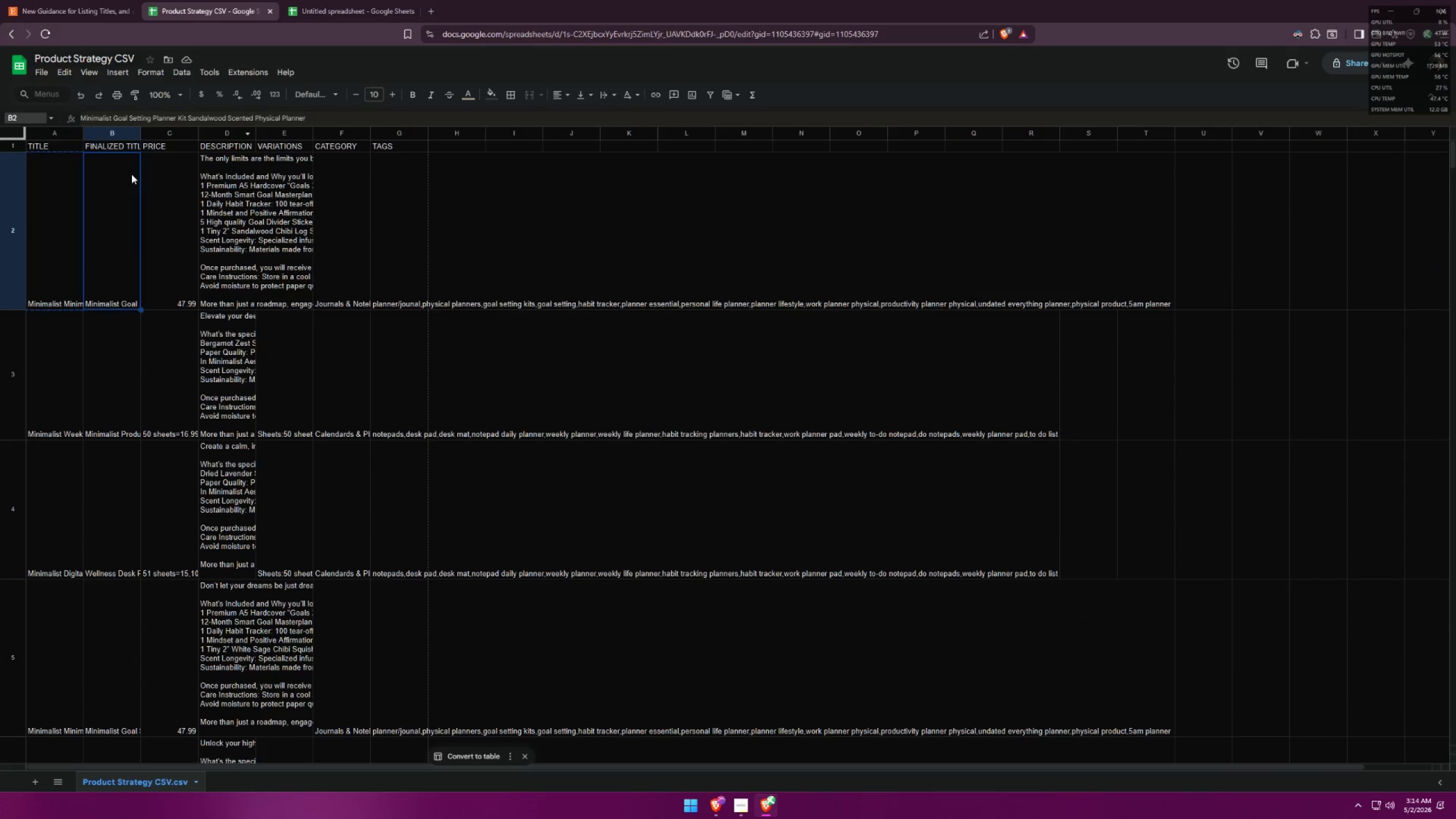 
key(Control+C)
 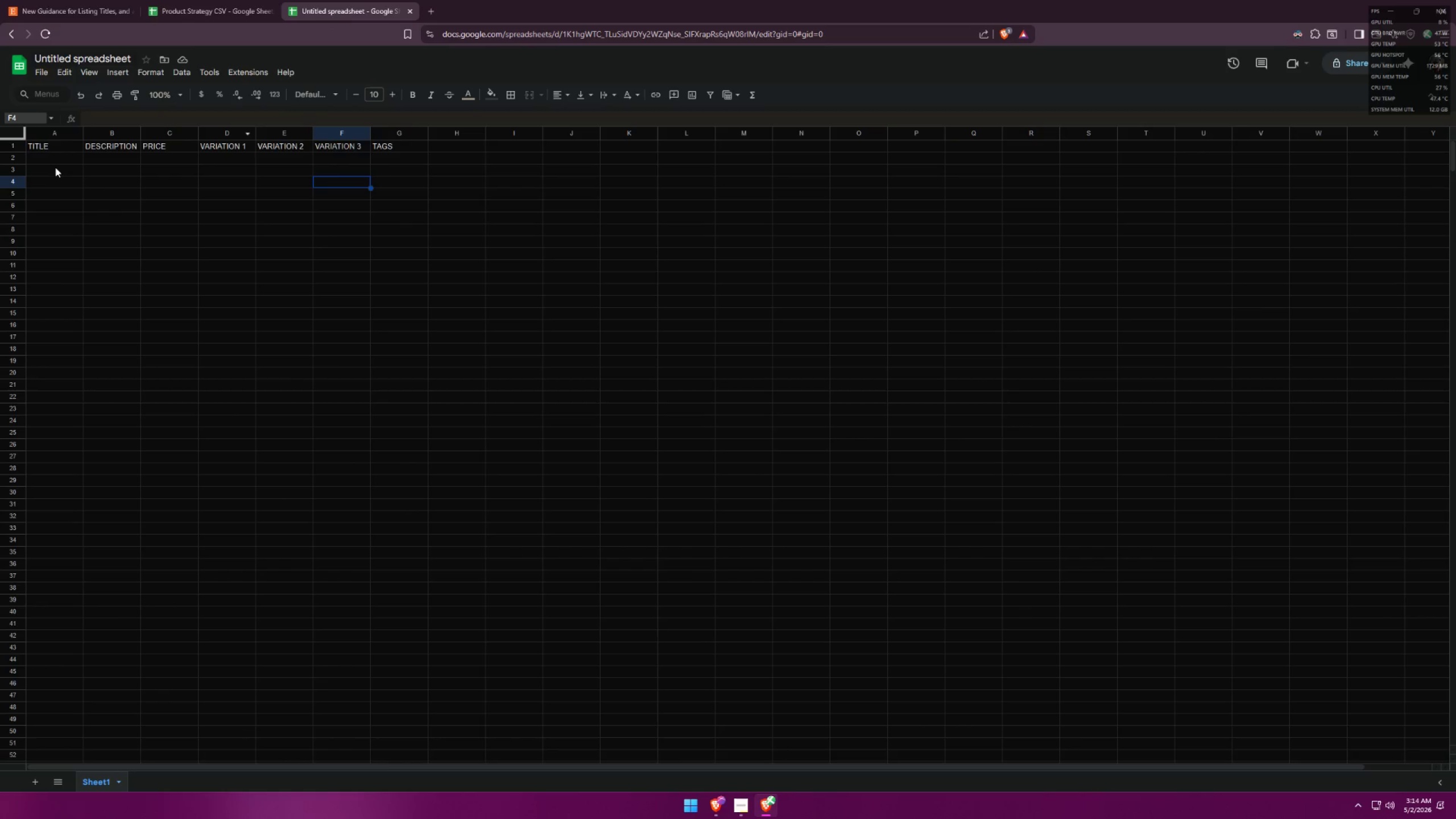 
double_click([53, 156])
 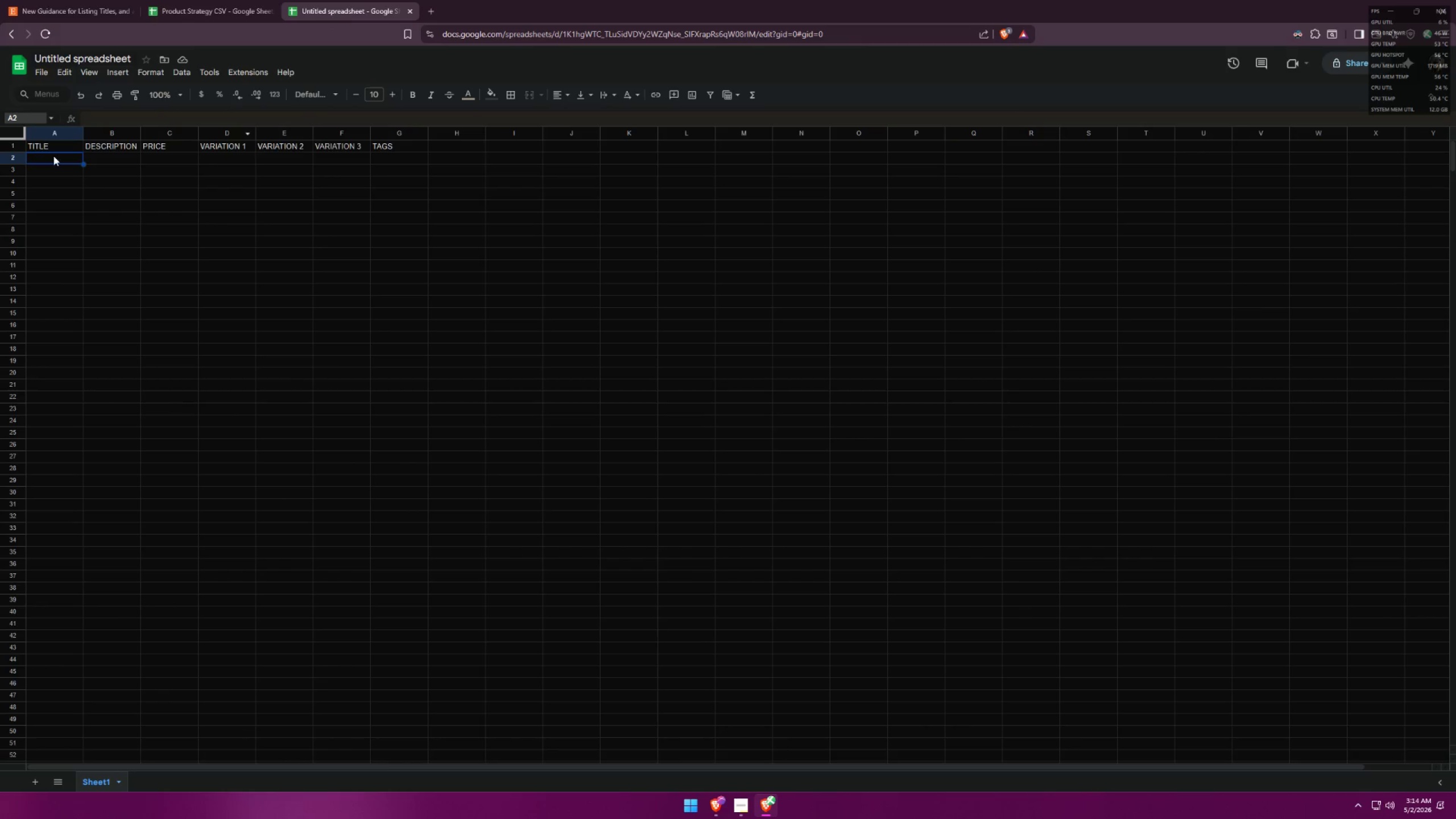 
key(Control+ControlLeft)
 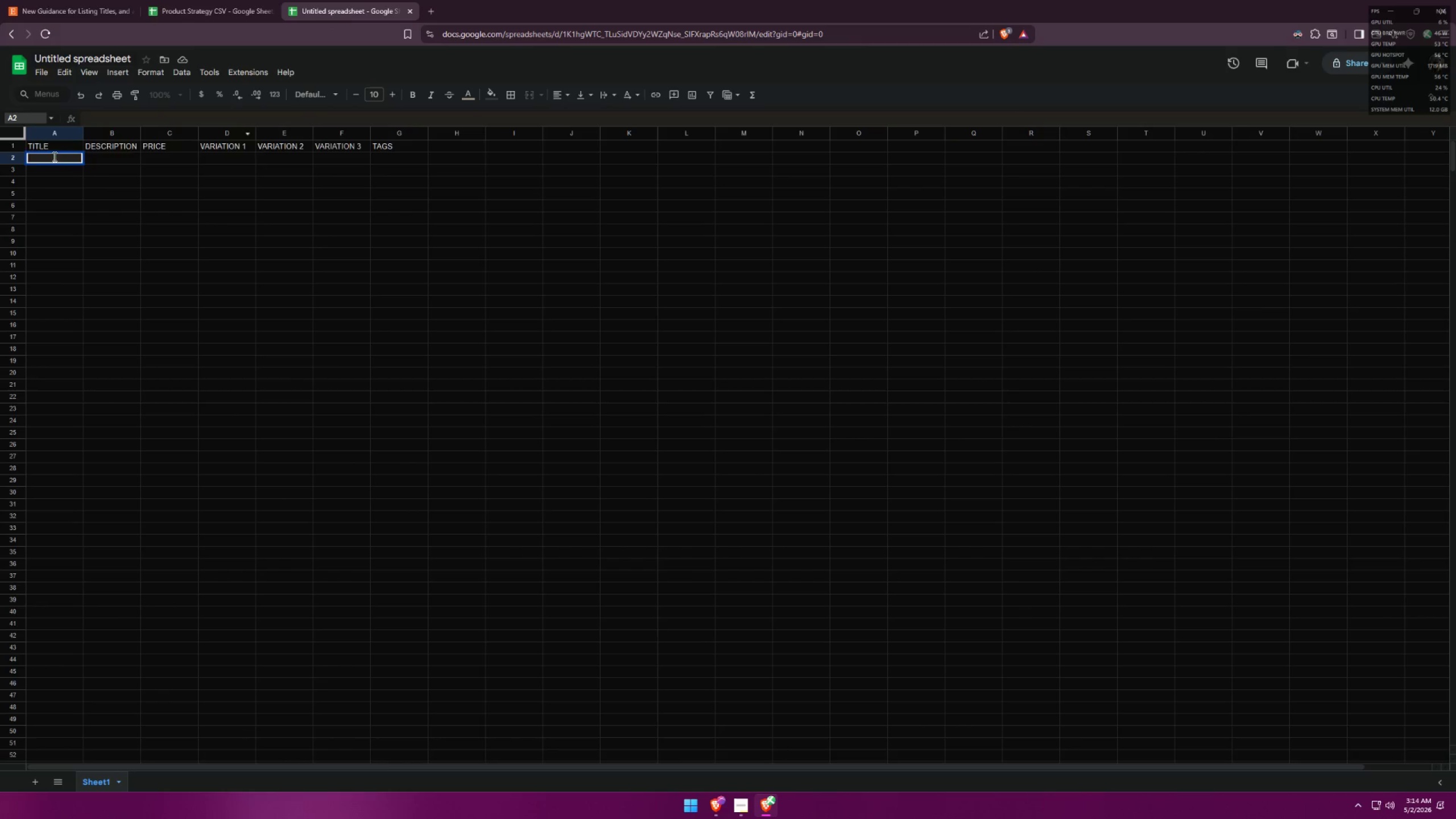 
key(Control+V)
 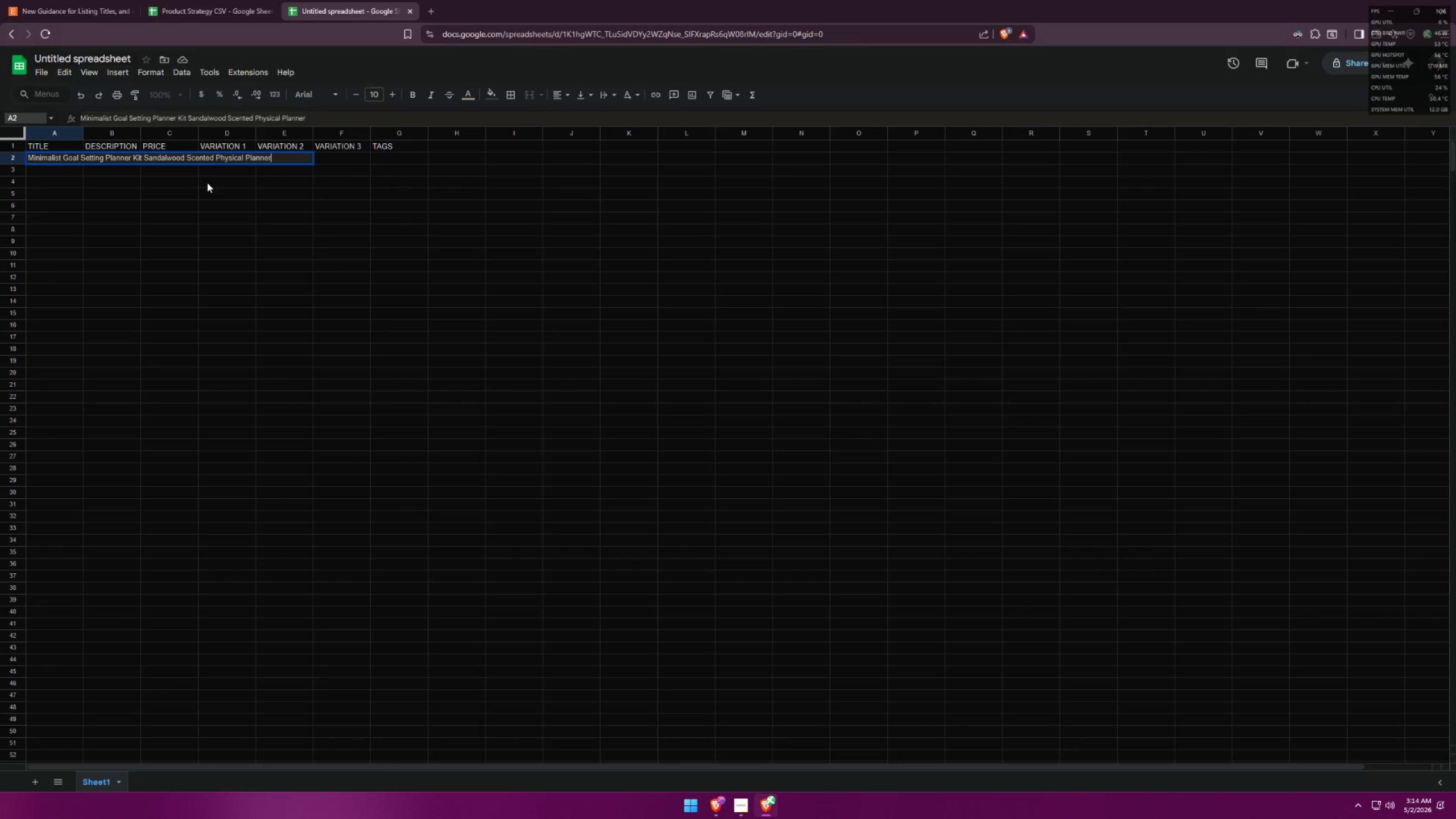 
left_click([200, 189])
 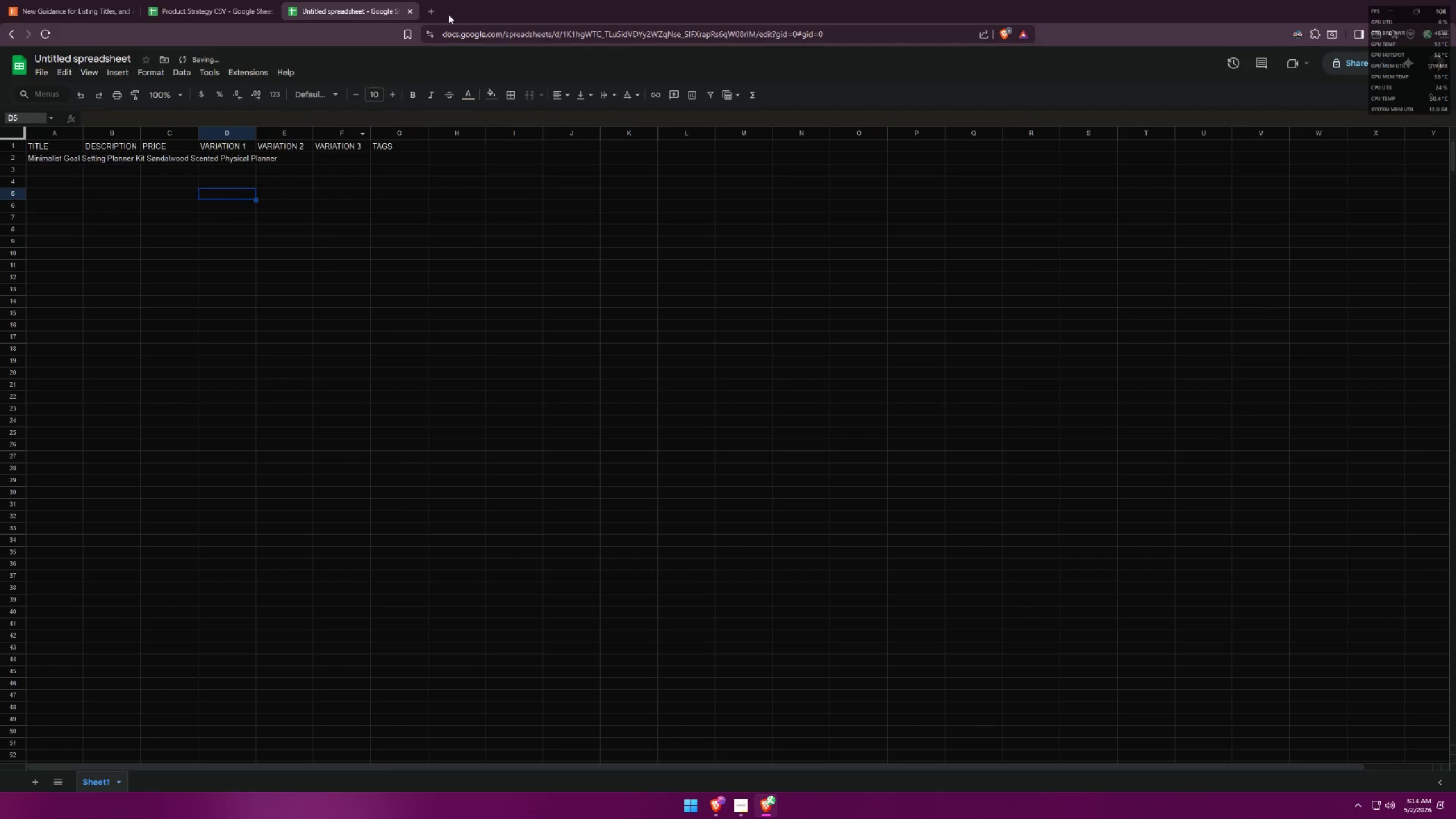 
left_click([431, 4])
 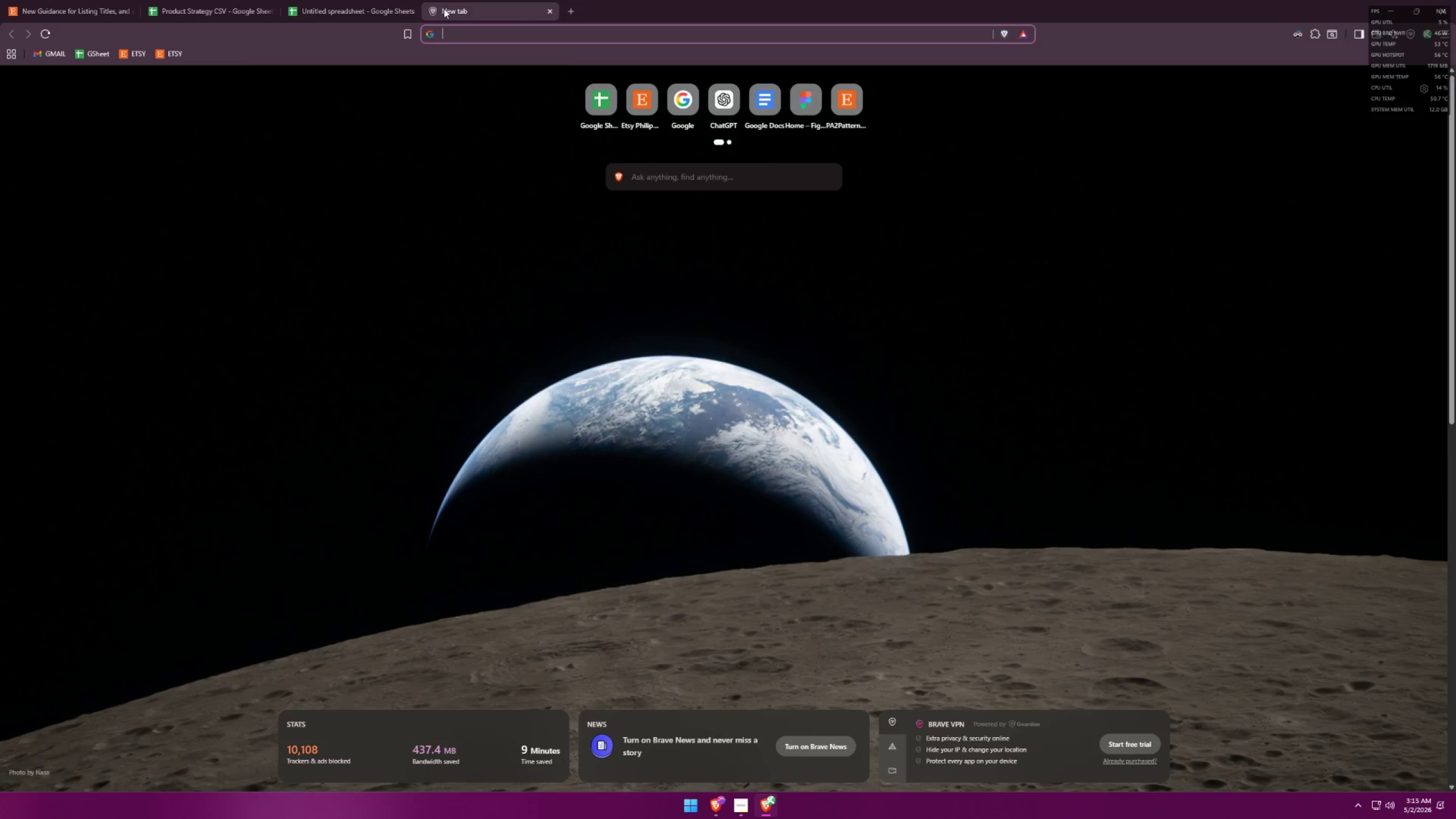 
type(go)
 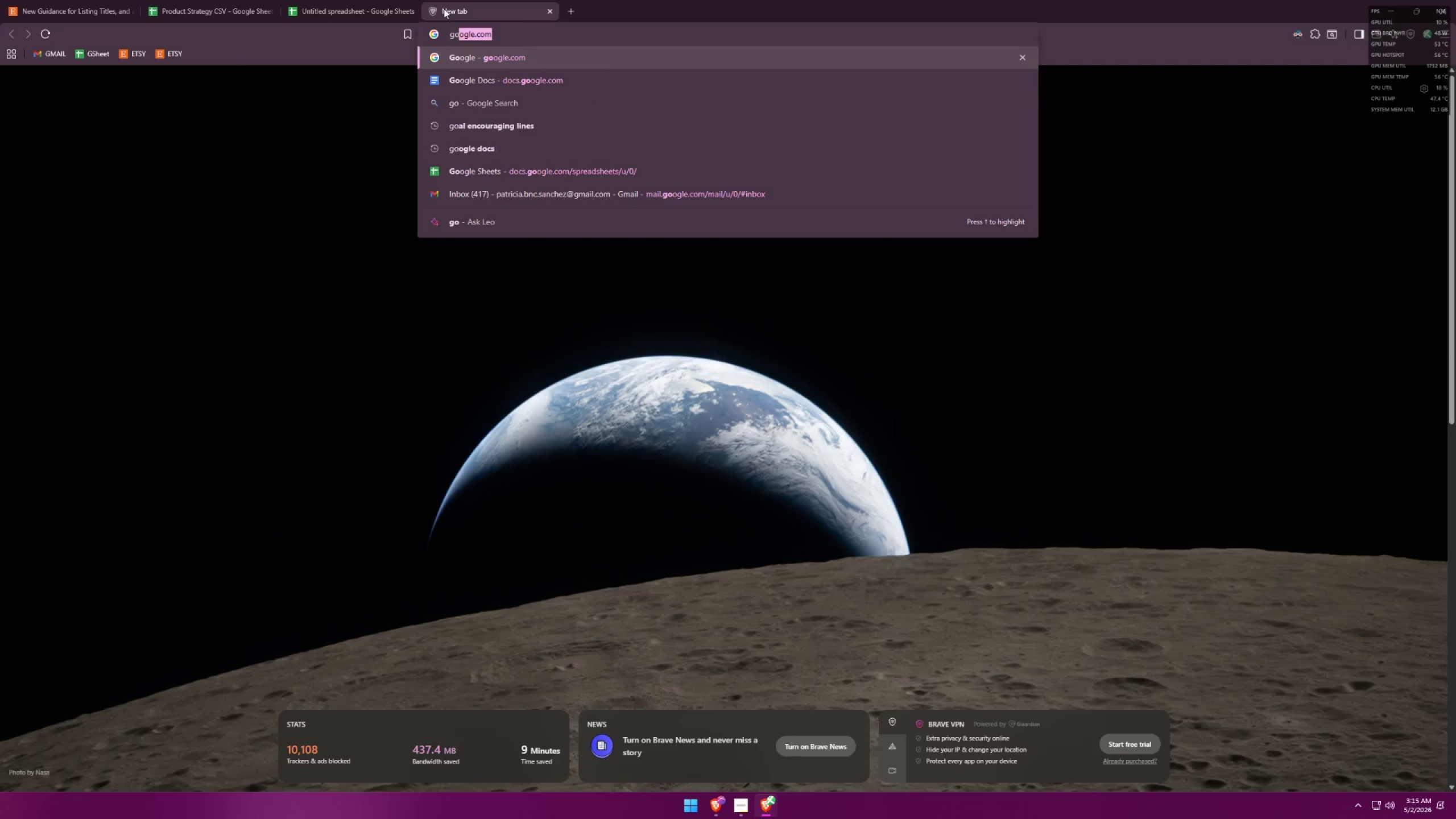 
key(Enter)
 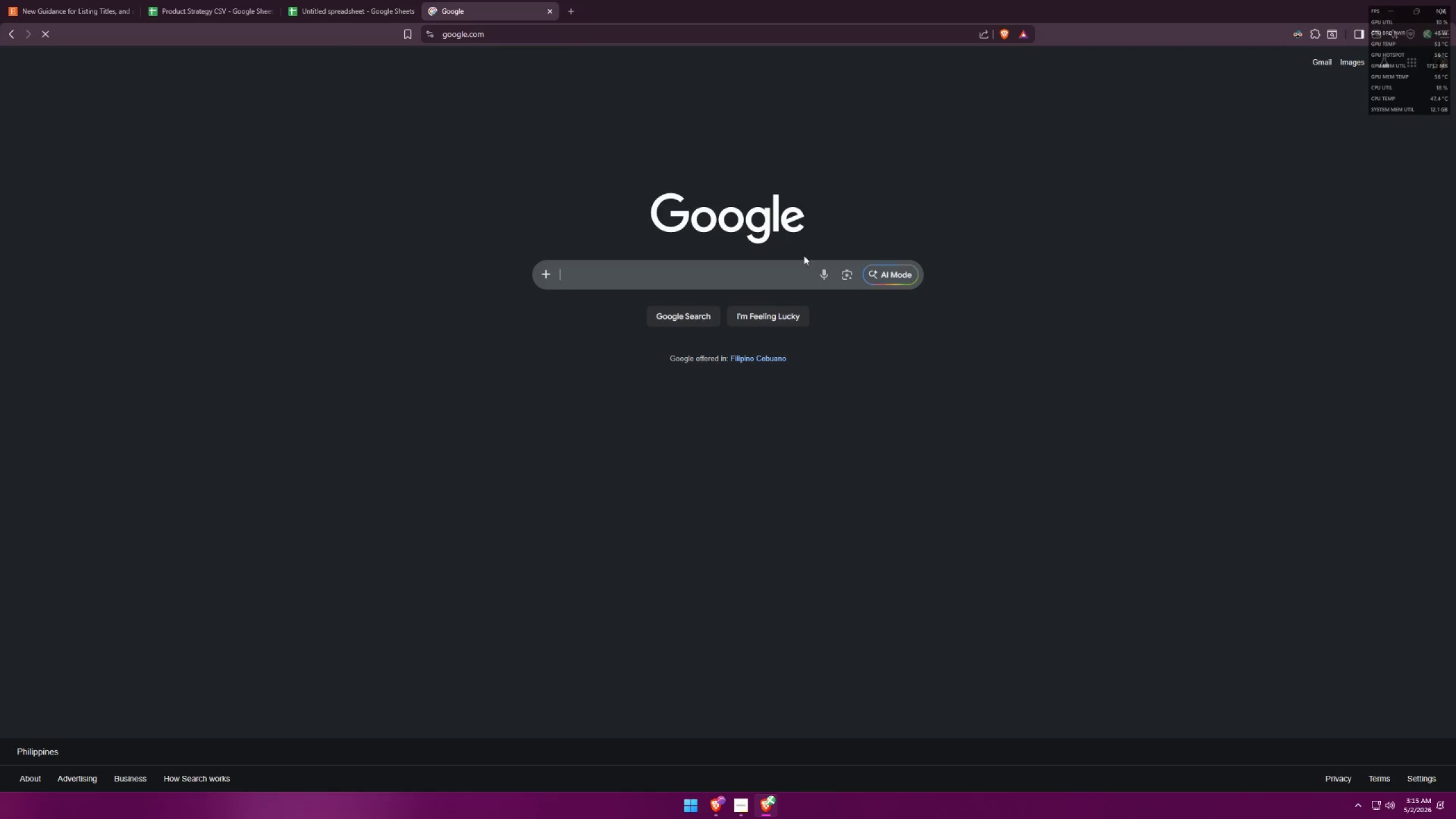 
left_click([901, 271])
 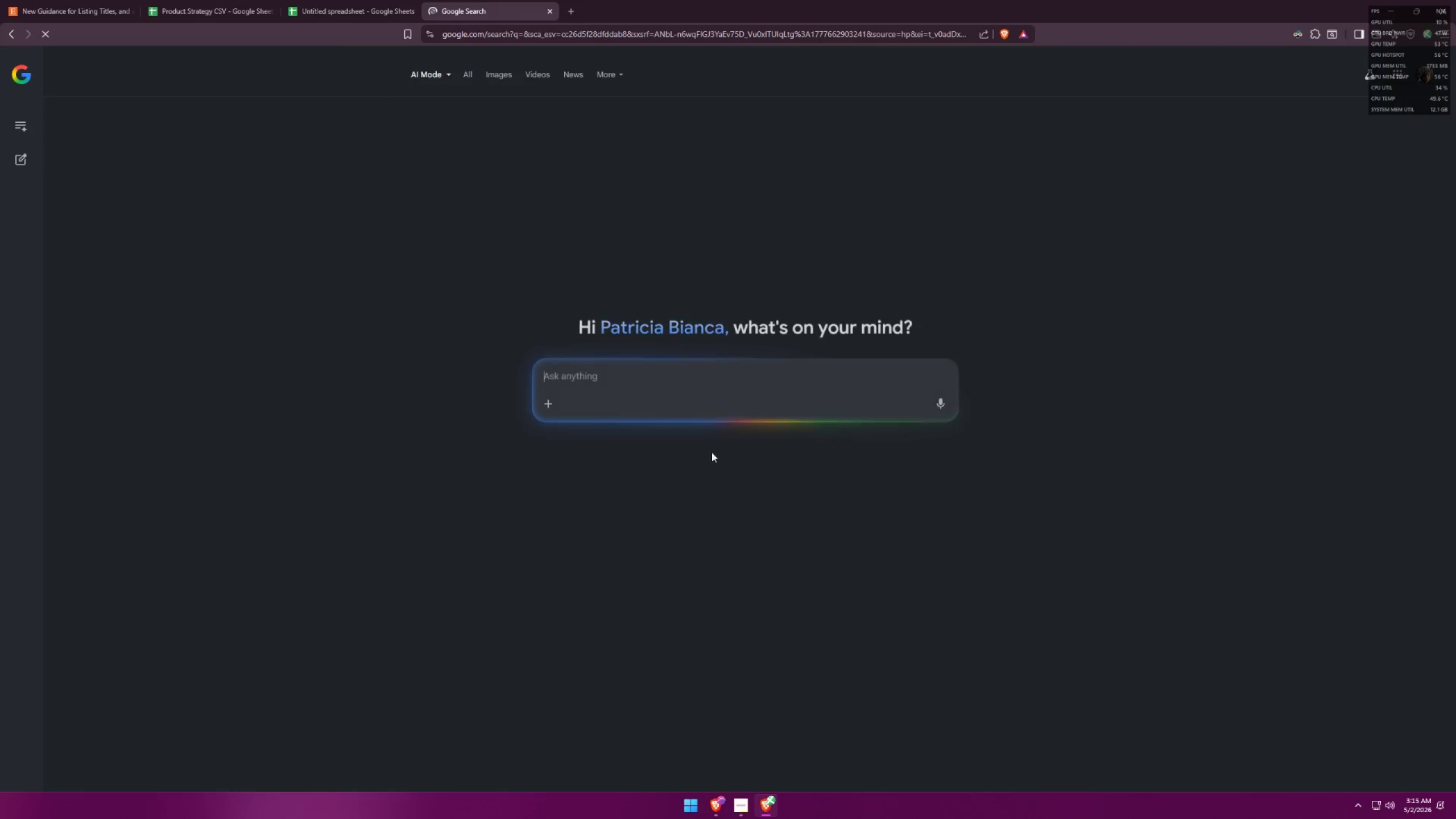 
left_click([694, 378])
 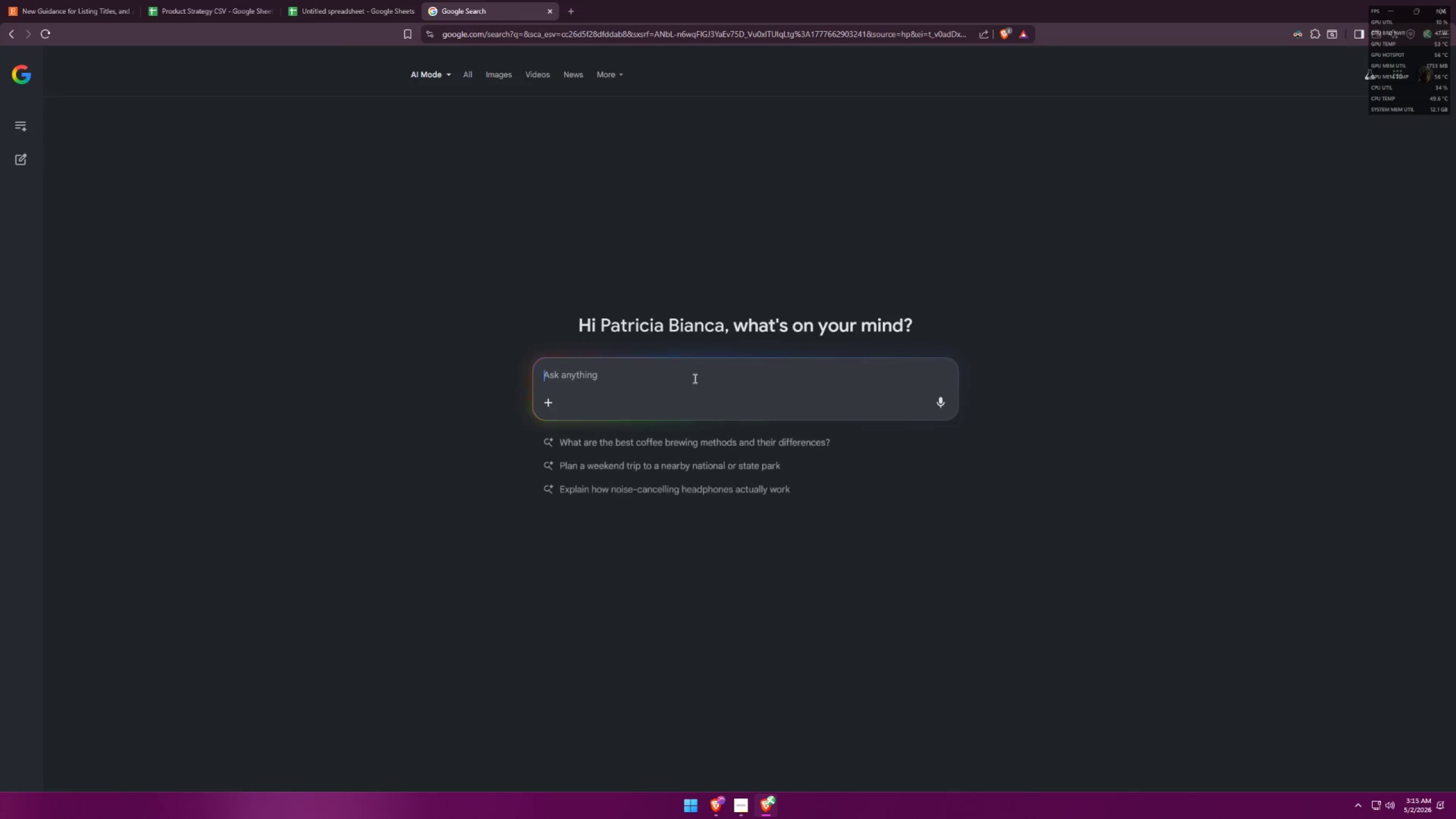 
type(can you analyze if ths s the best seo title )
 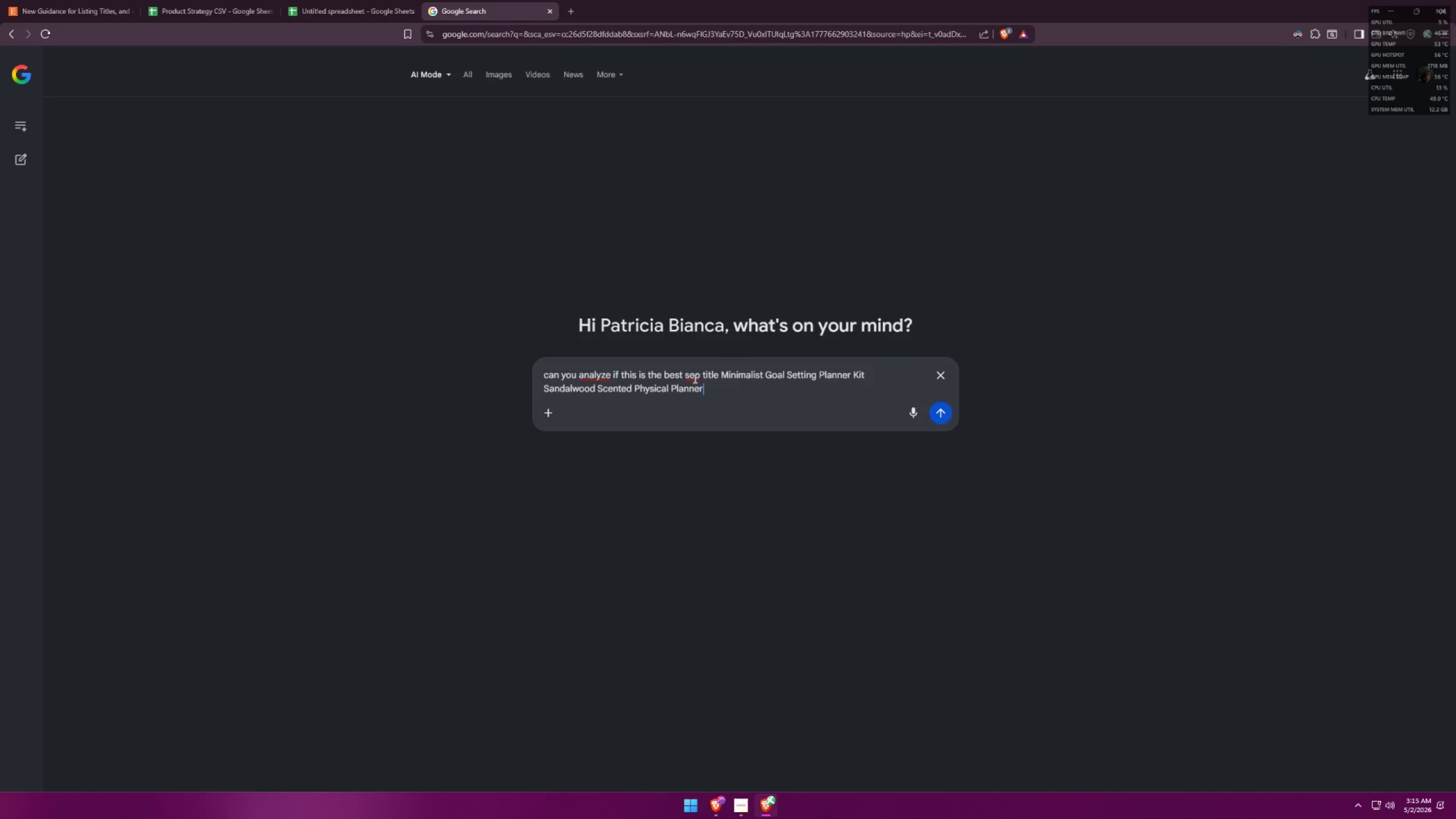 
key(Control+ControlLeft)
 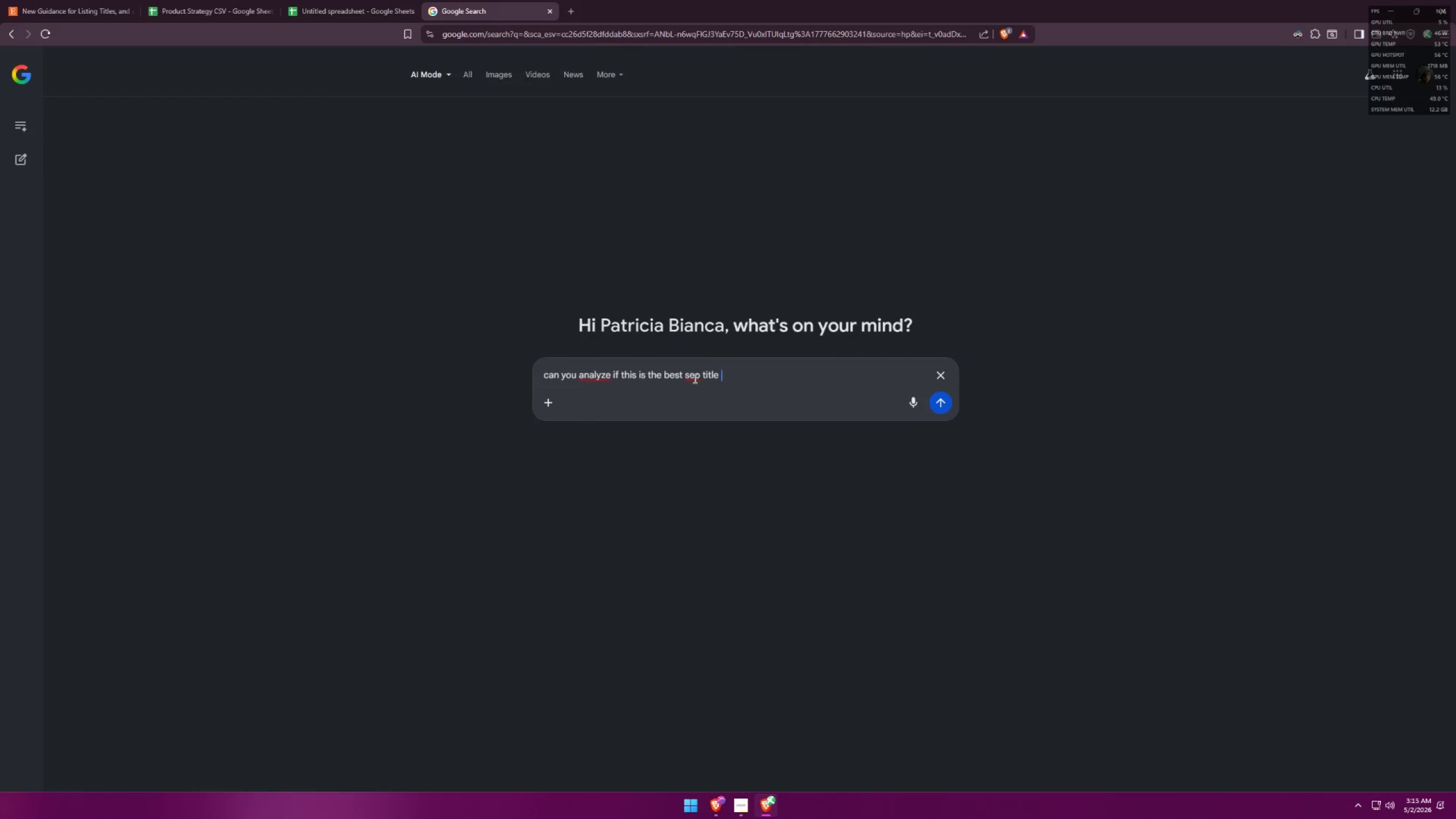 
key(Control+V)
 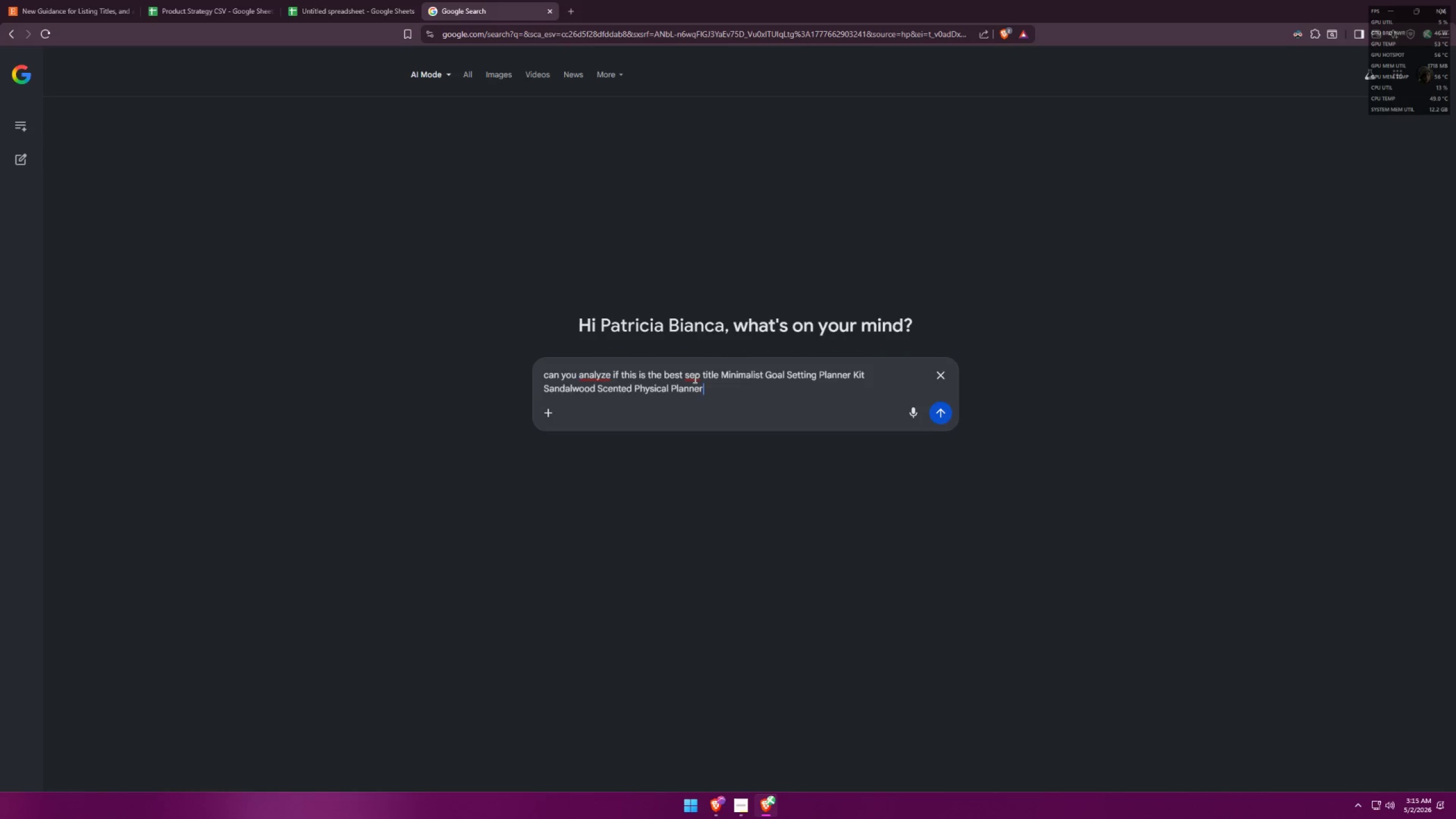 
key(Enter)
 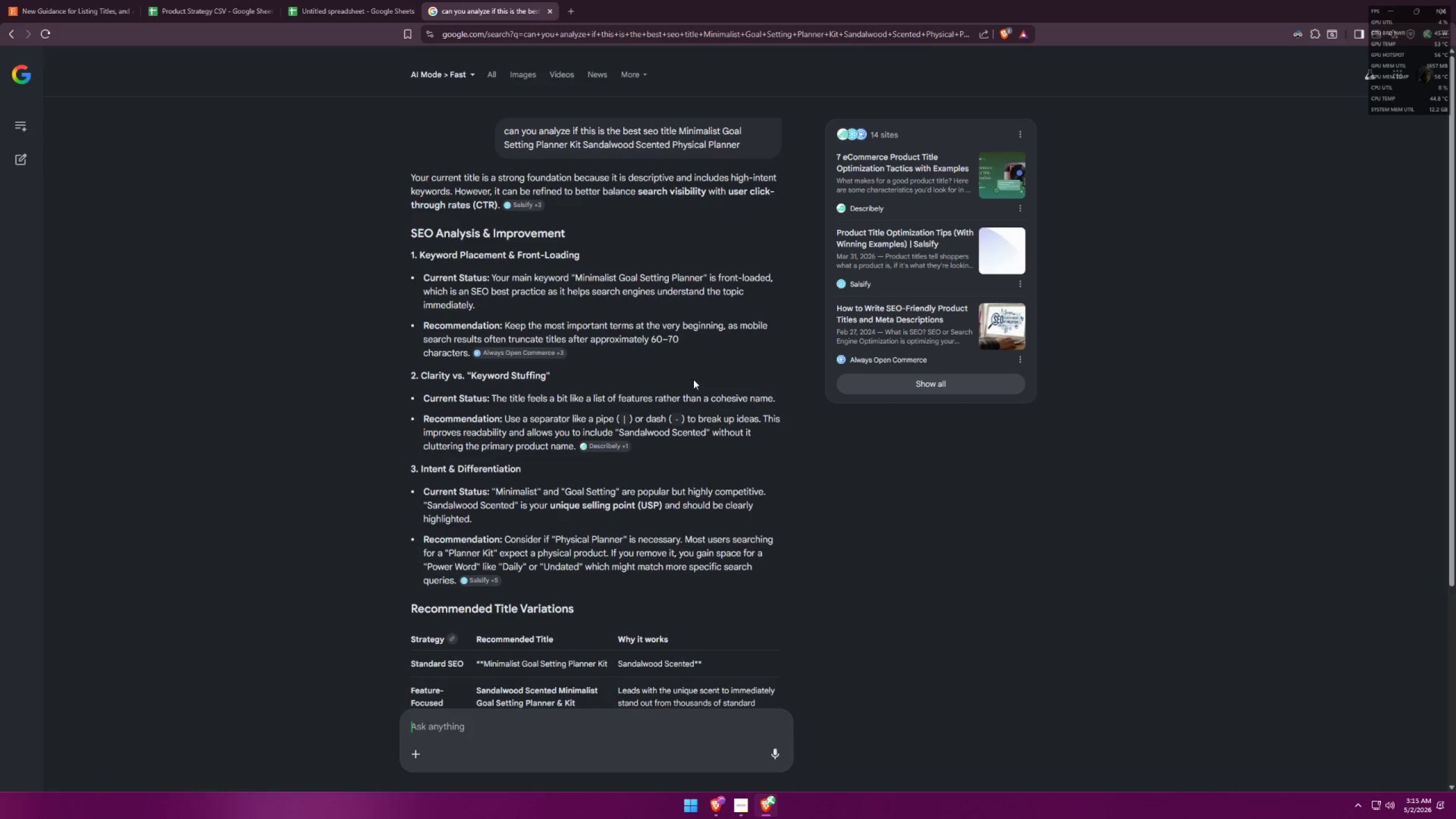 
wait(18.58)
 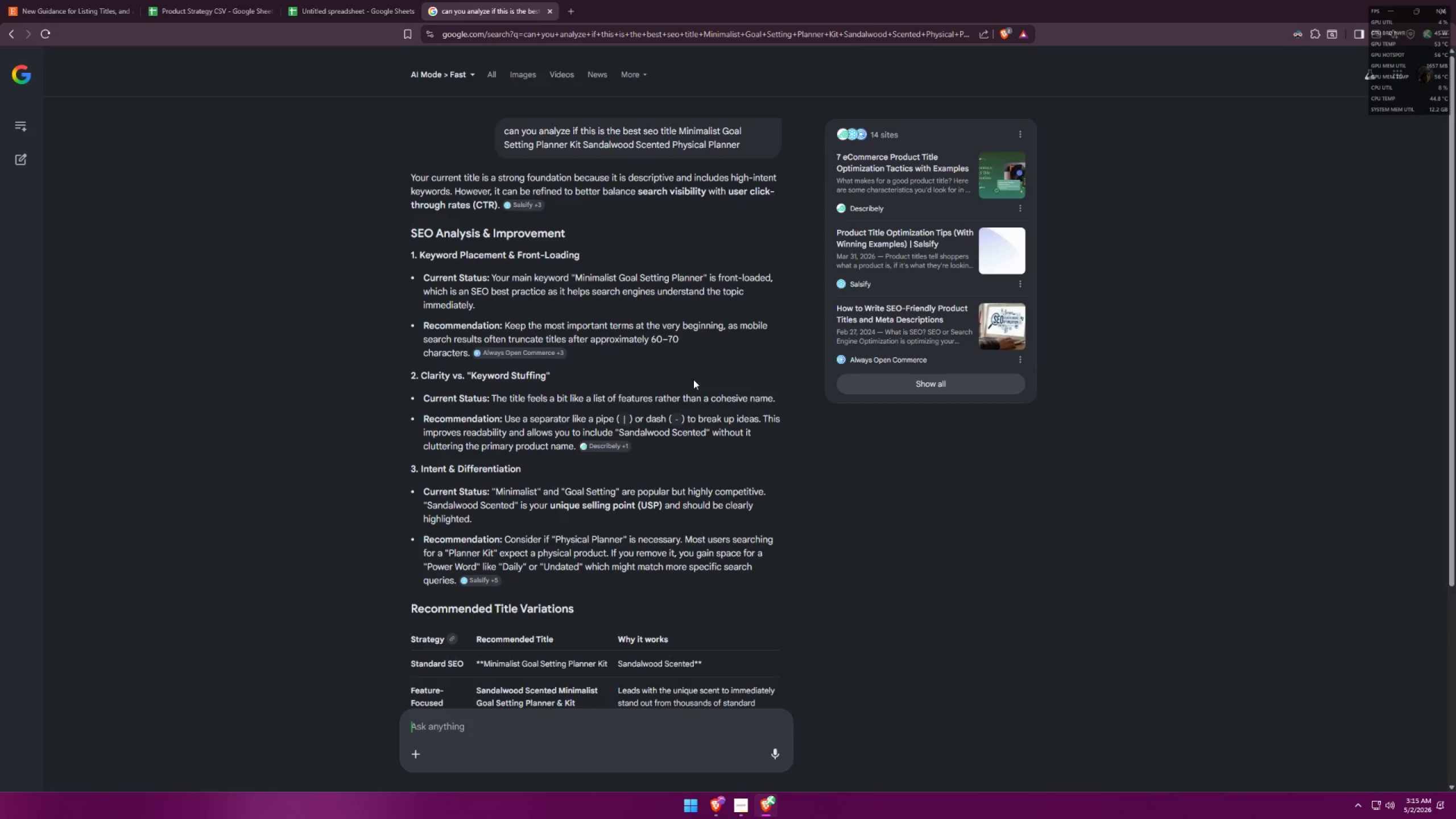 
scroll: coordinate [686, 350], scroll_direction: down, amount: 2.0
 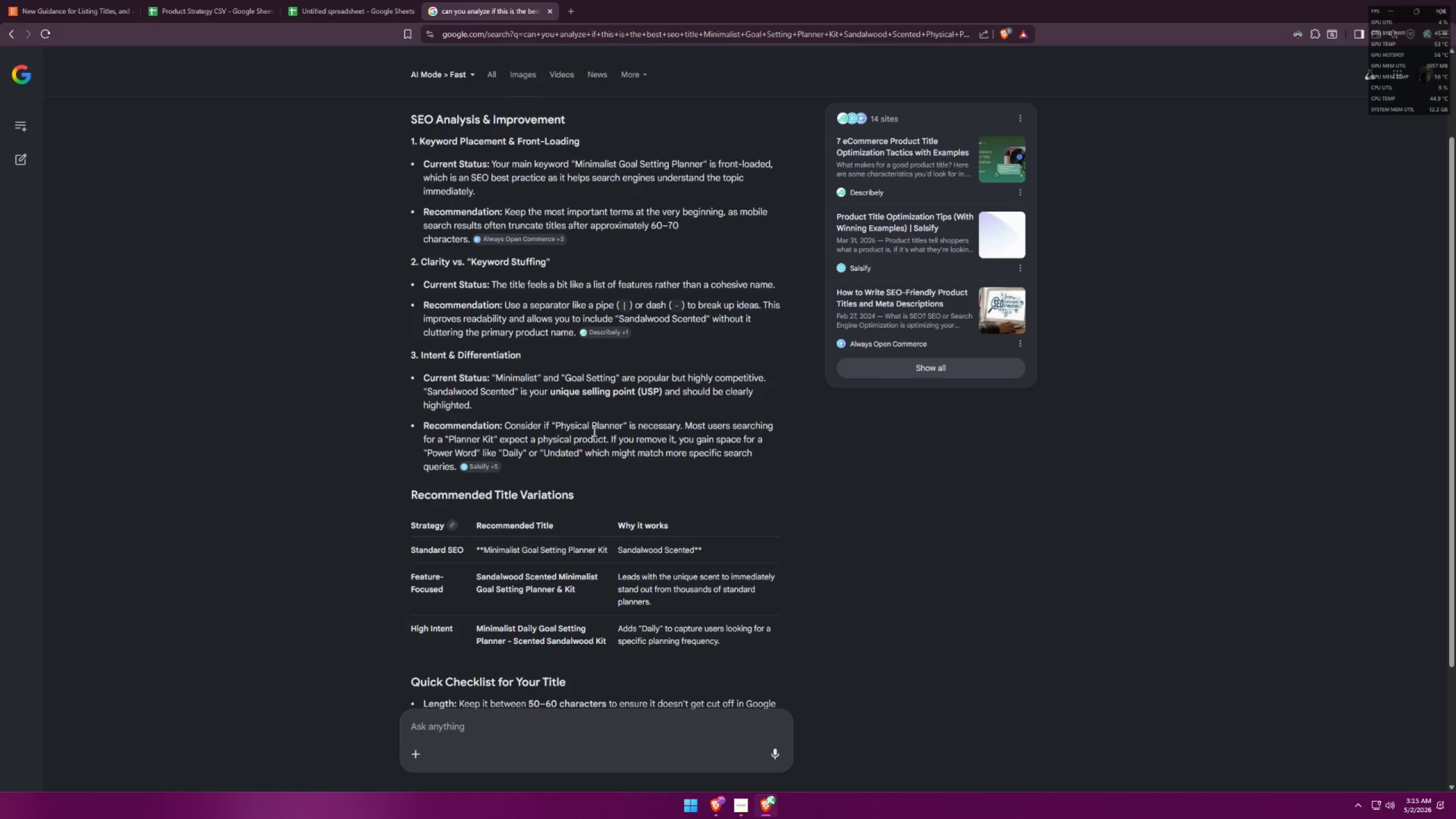 
wait(17.94)
 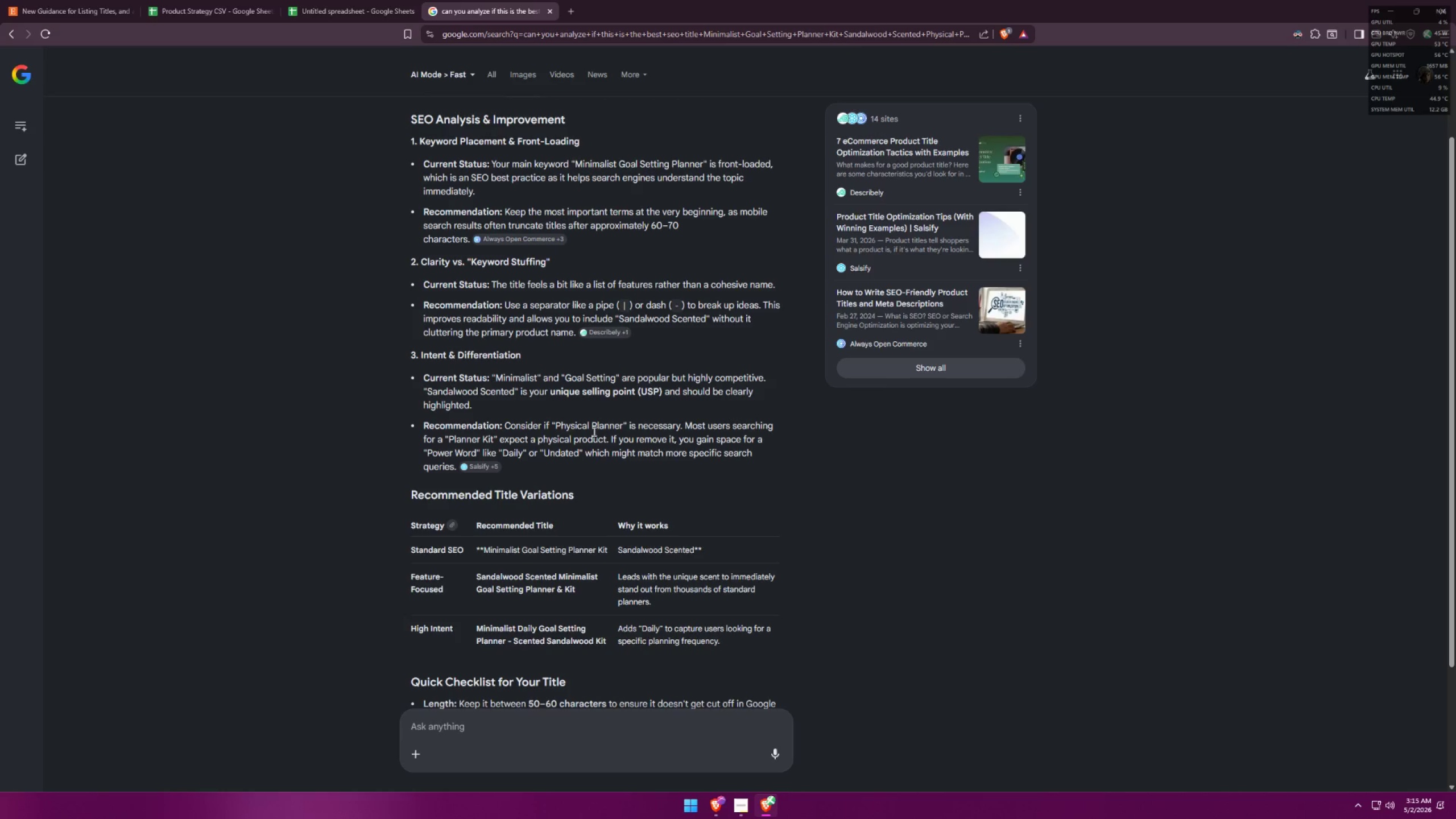 
scroll: coordinate [594, 433], scroll_direction: down, amount: 3.0
 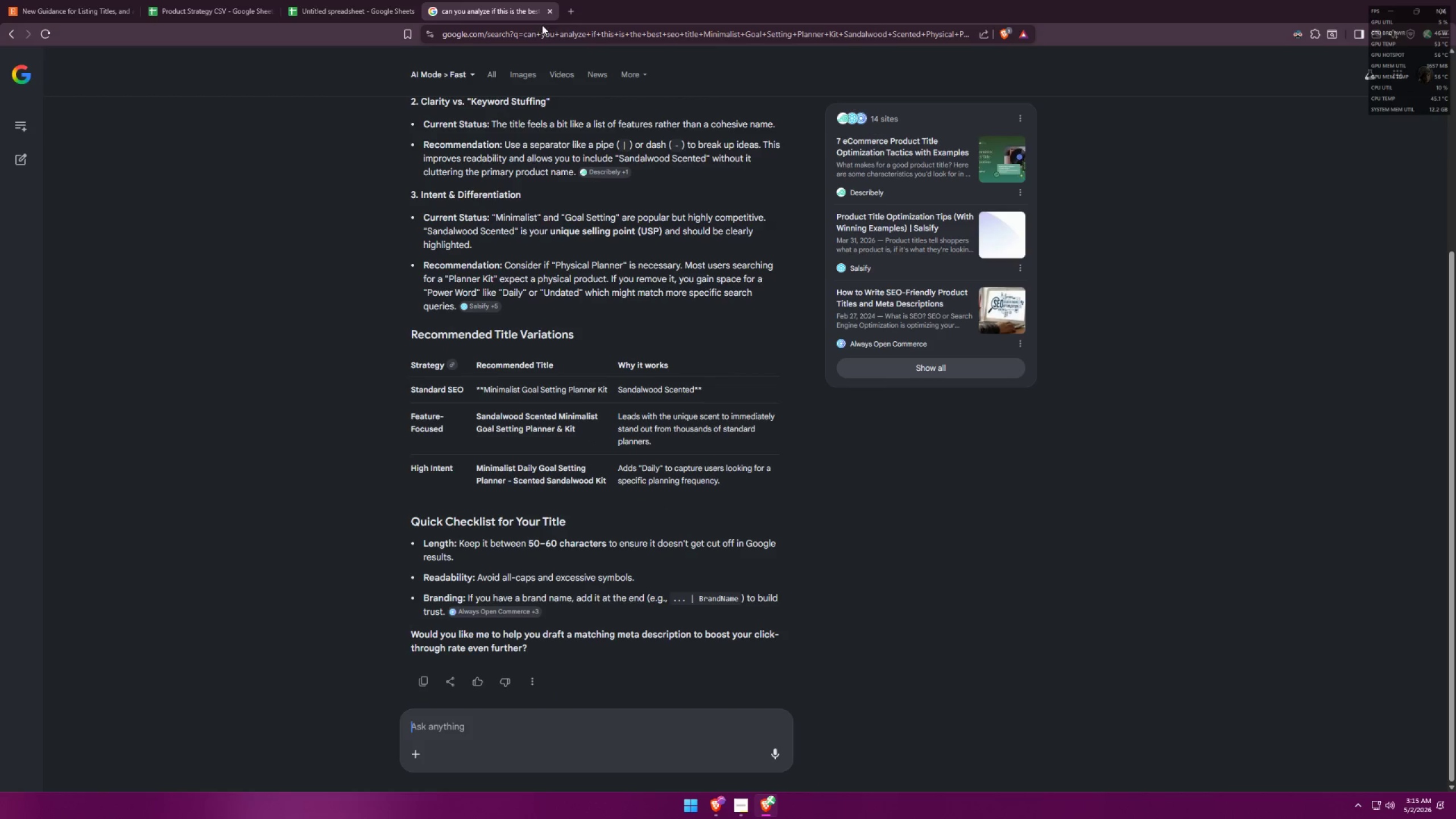 
left_click([547, 6])
 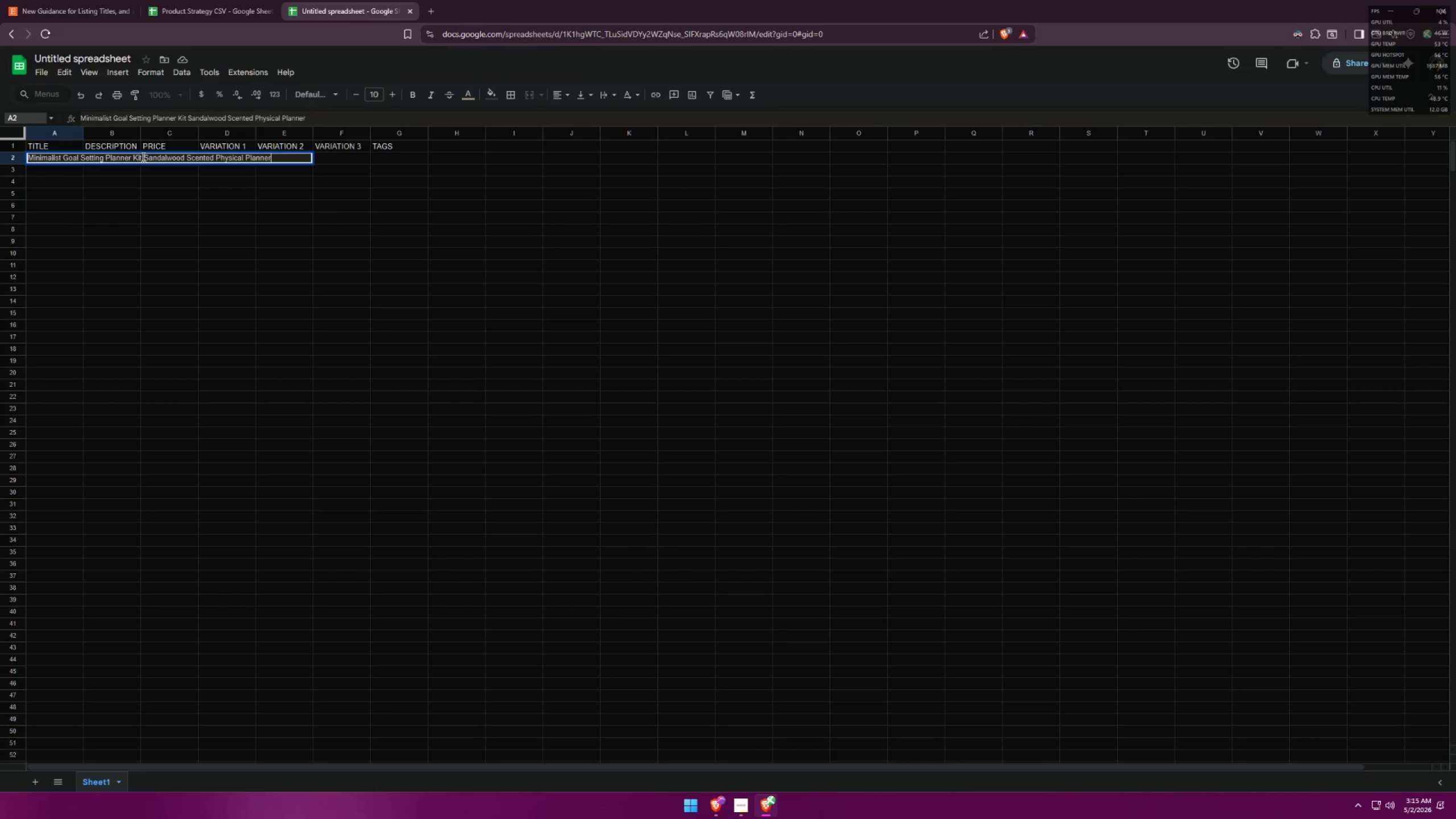 
wait(5.66)
 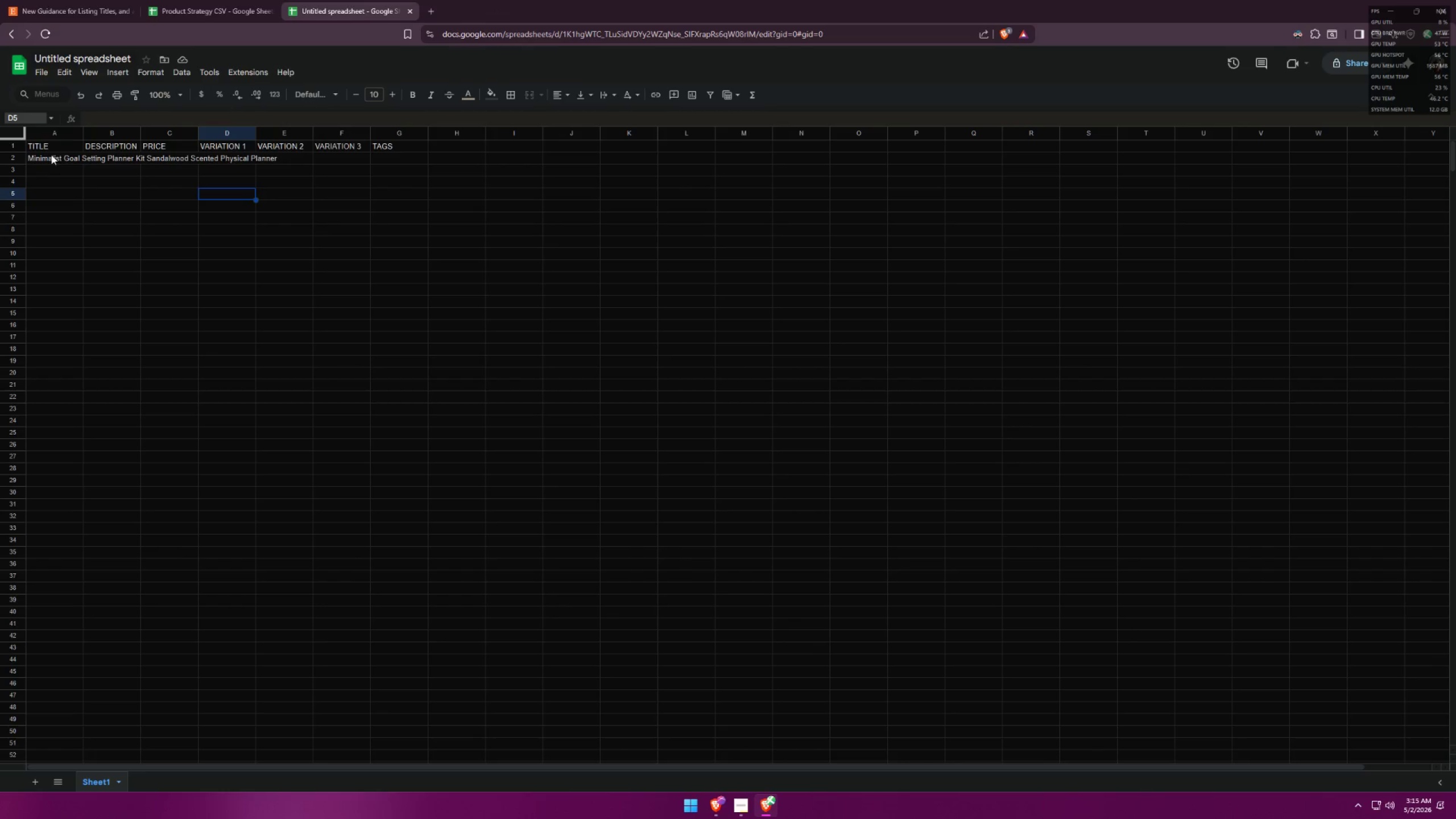 
left_click([143, 158])
 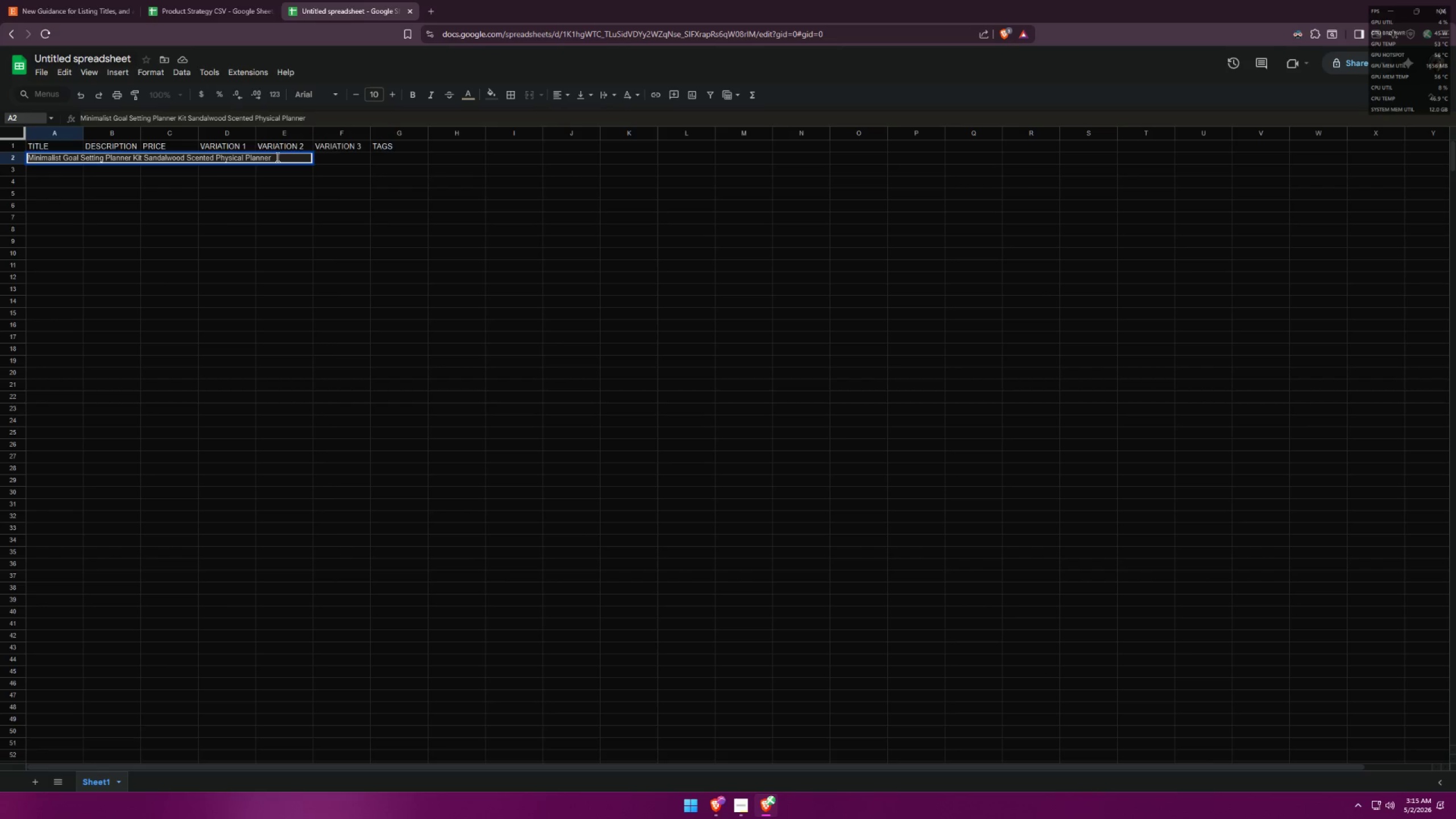 
key(Minus)
 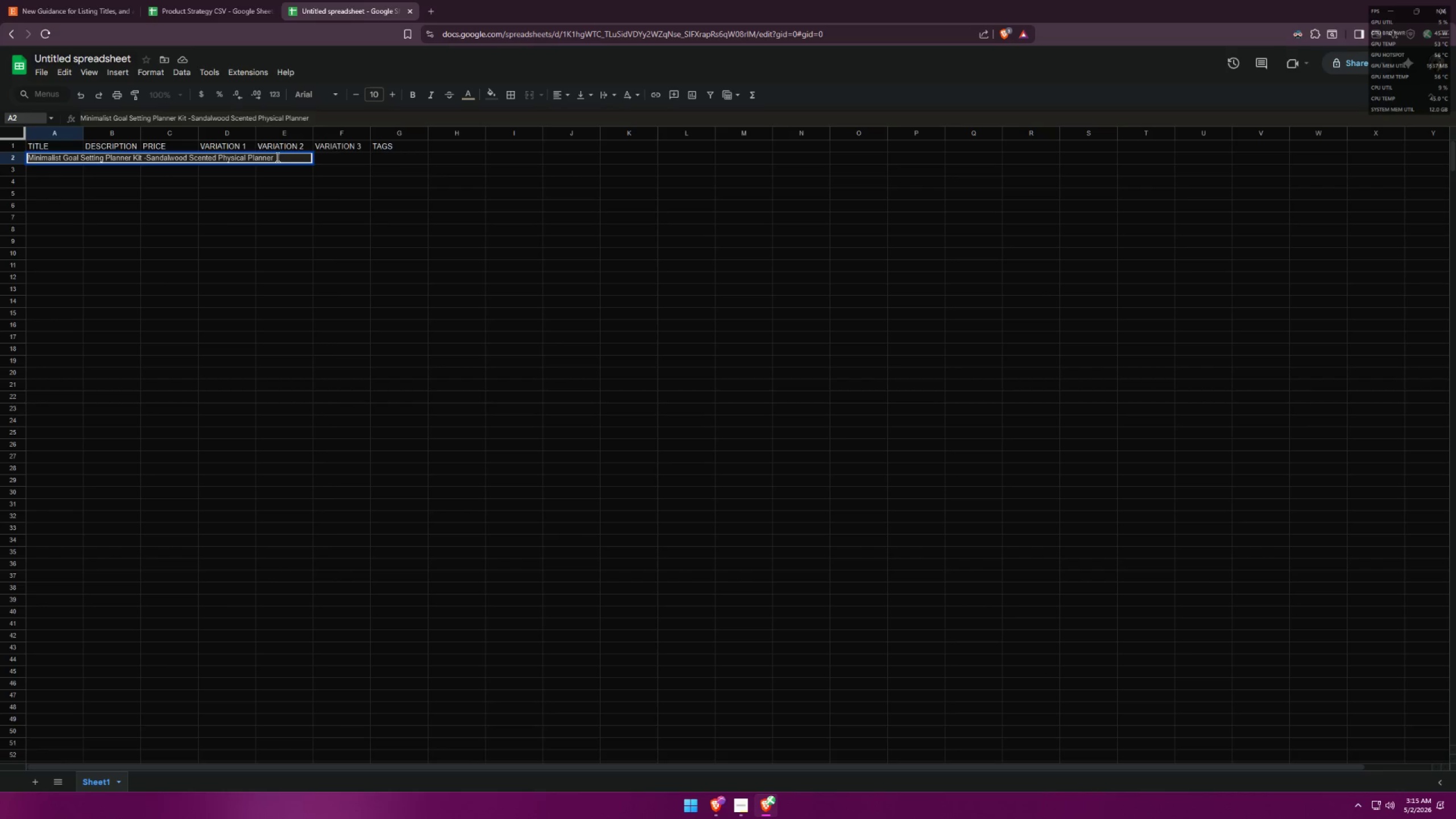 
key(Space)
 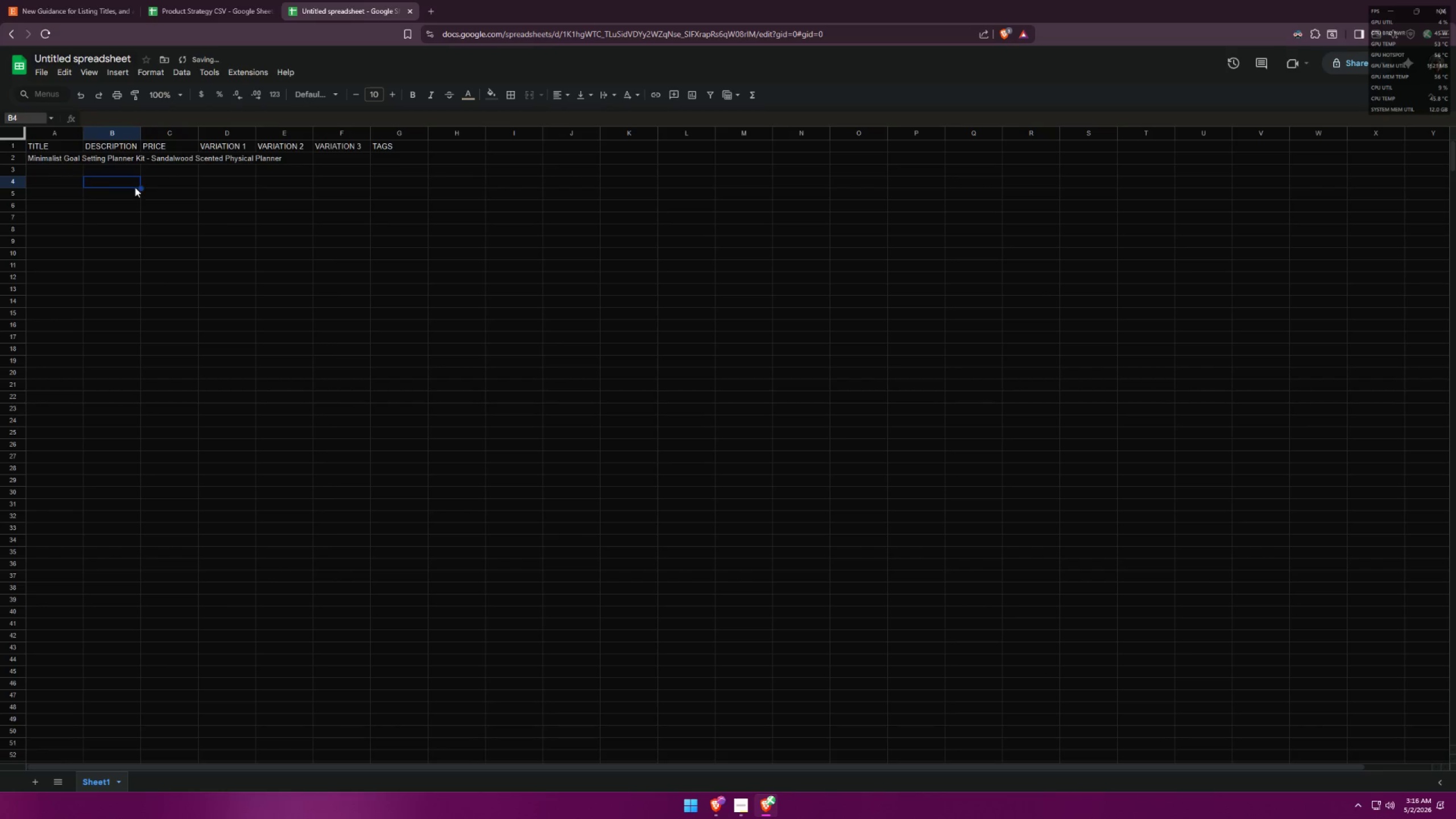 
left_click([221, 0])
 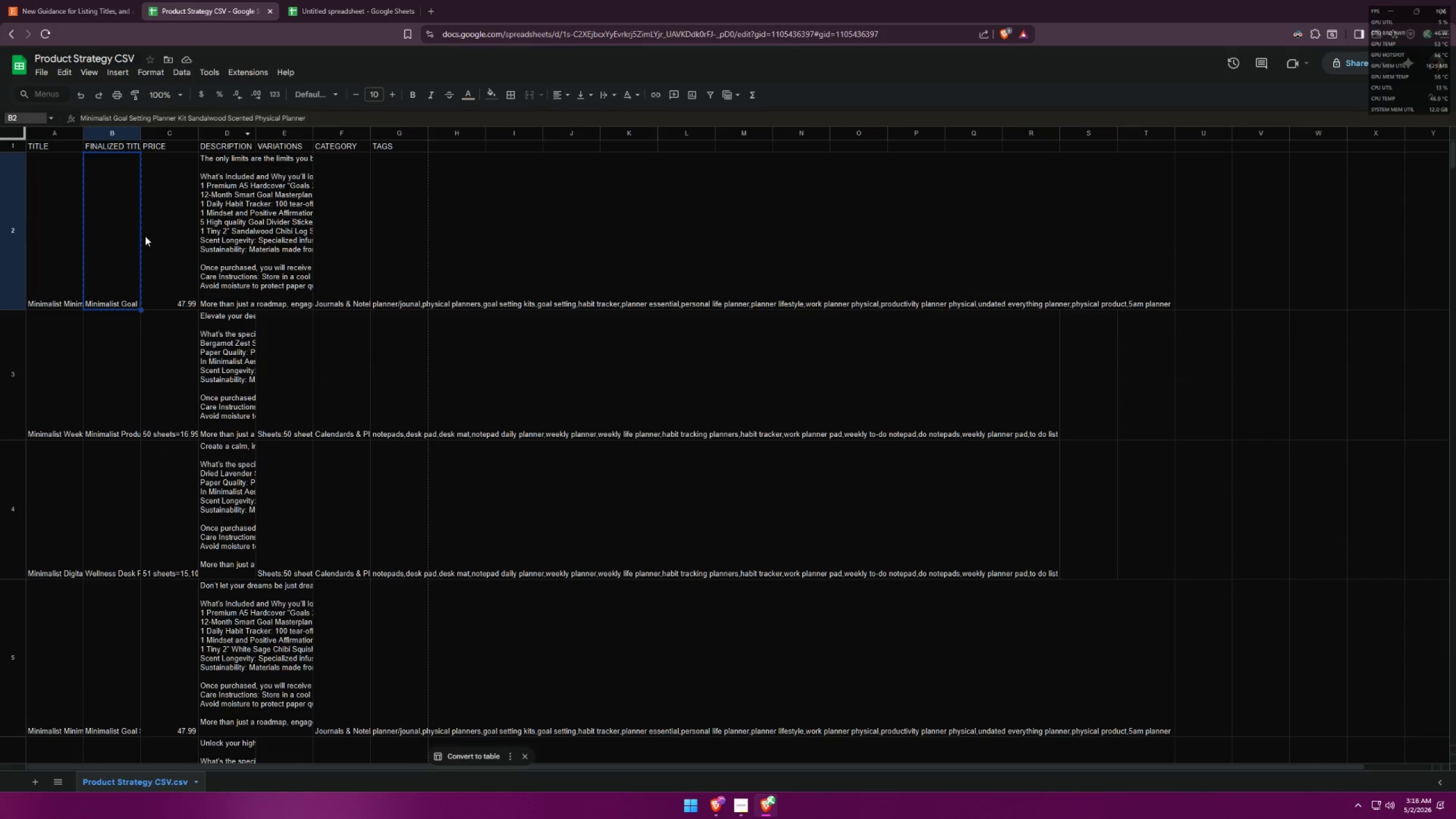 
left_click([76, 243])
 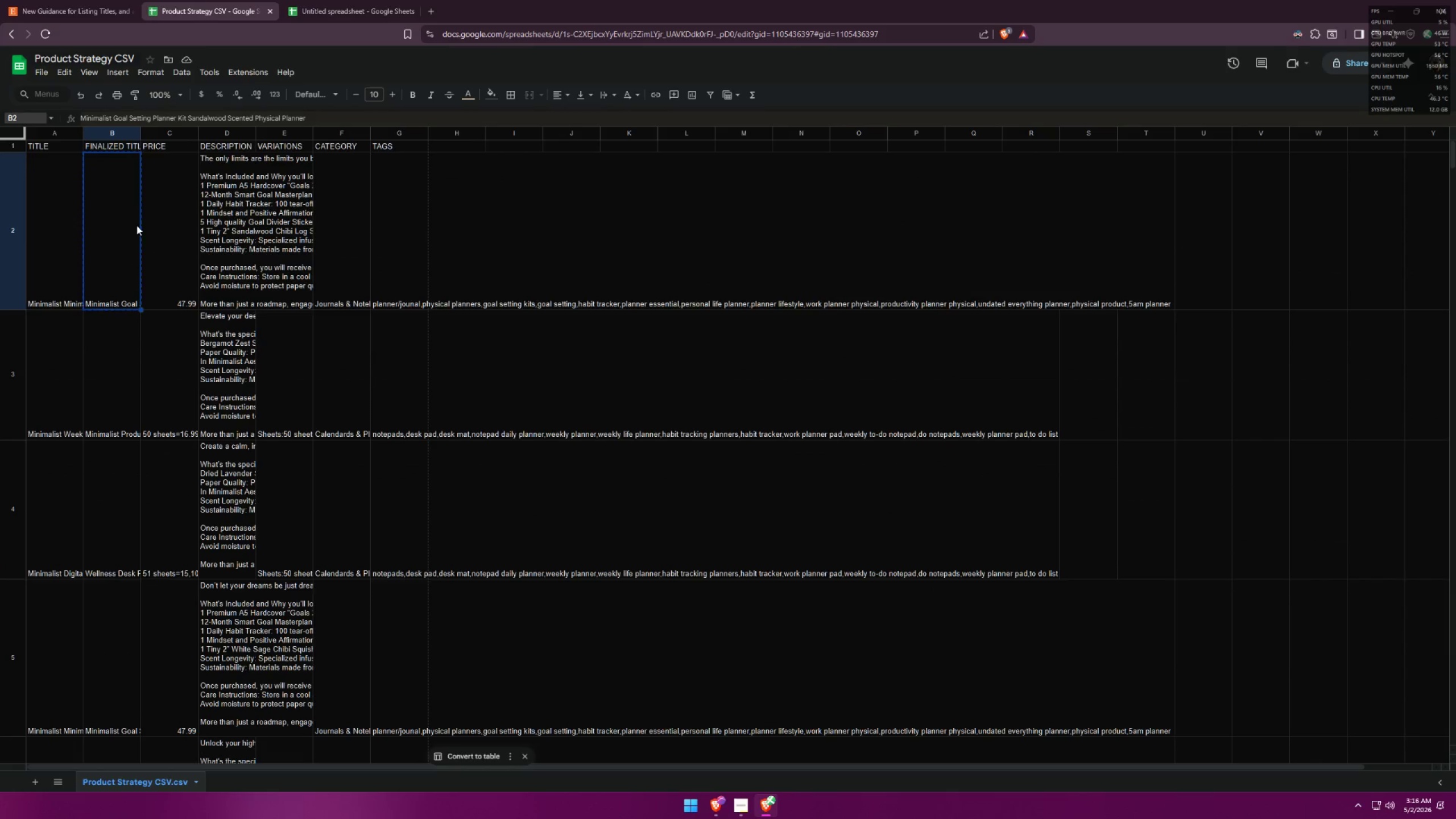 
double_click([149, 222])
 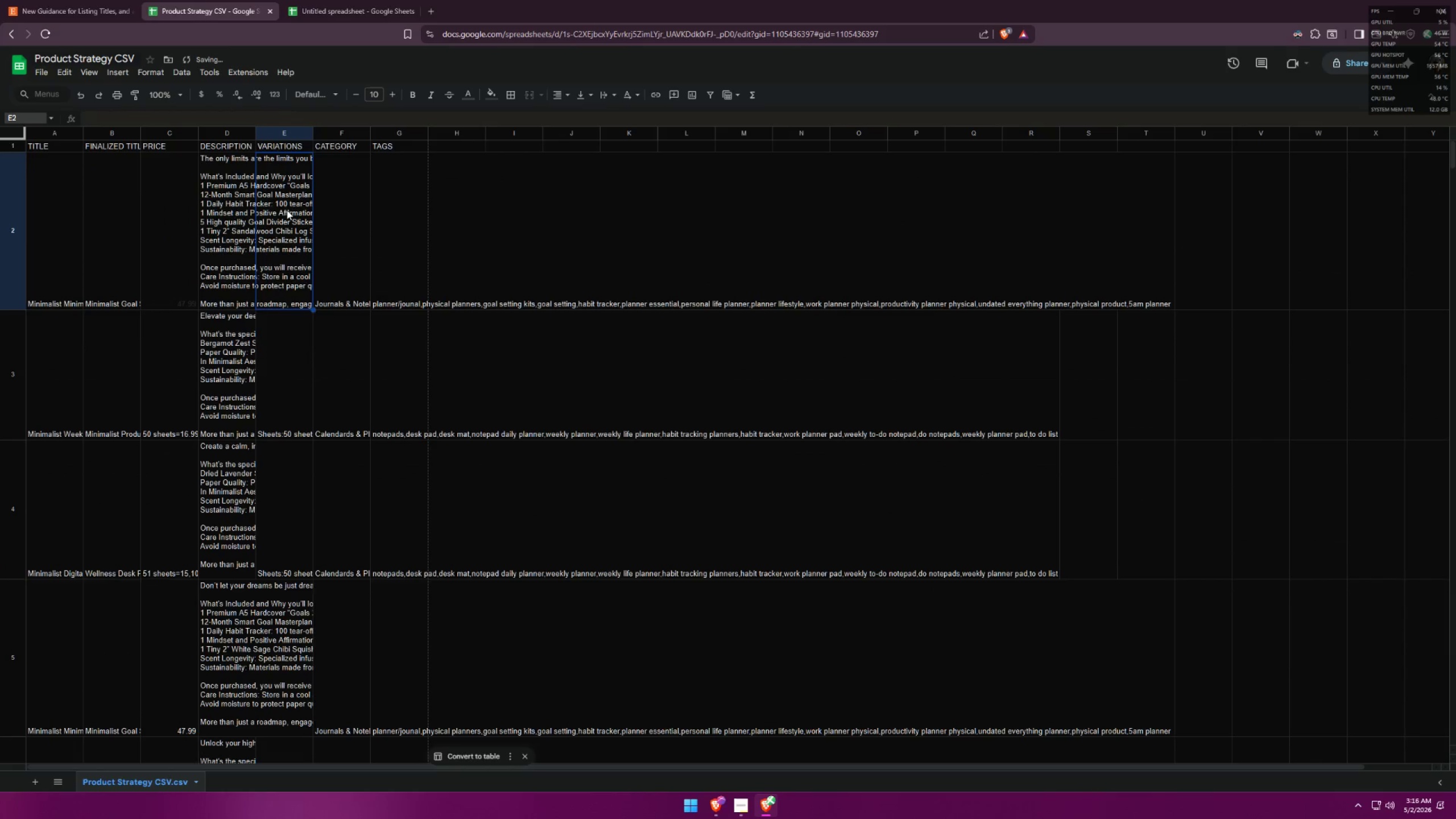 
double_click([176, 217])
 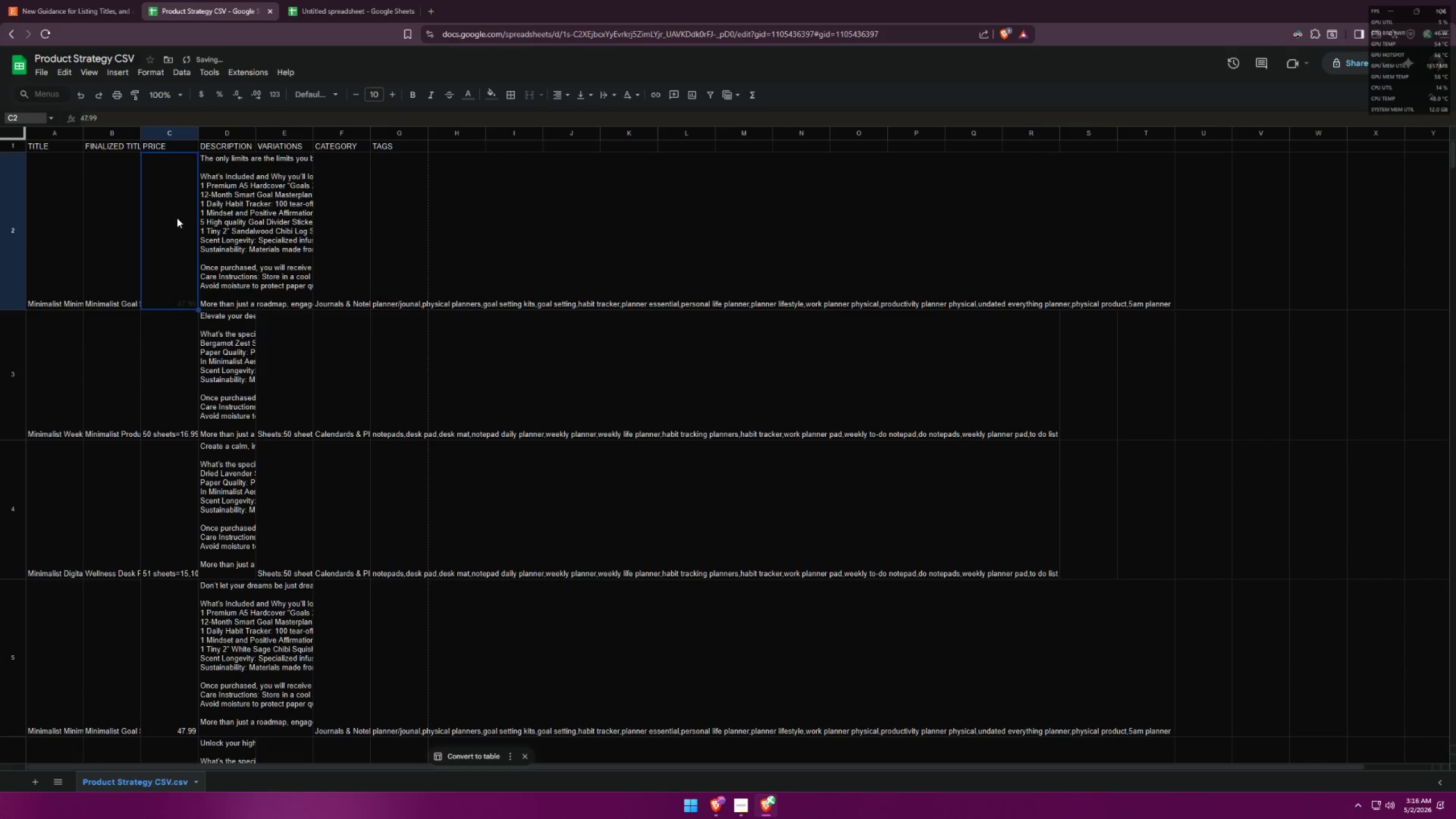 
key(Control+C)
 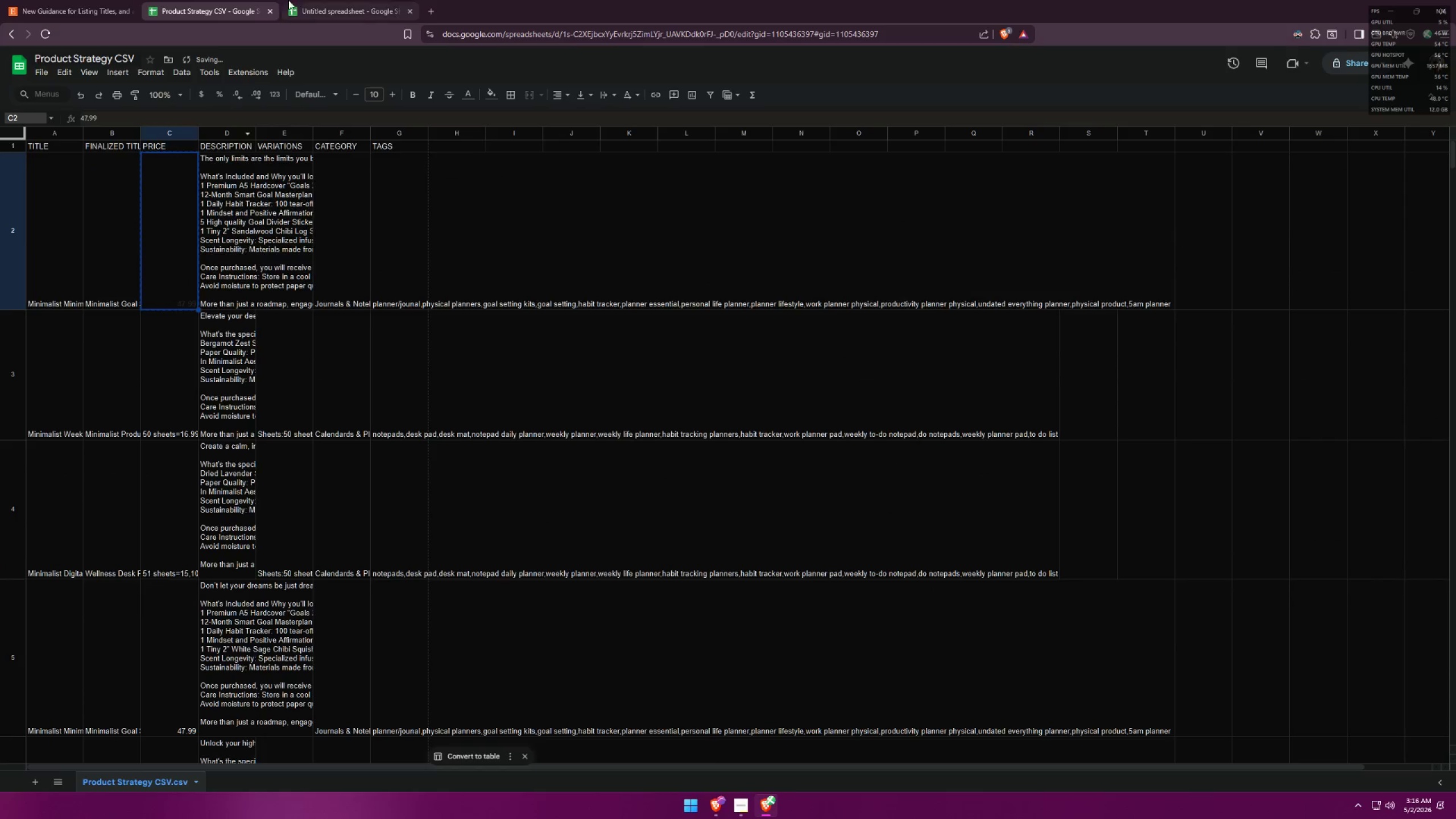 
left_click([324, 0])
 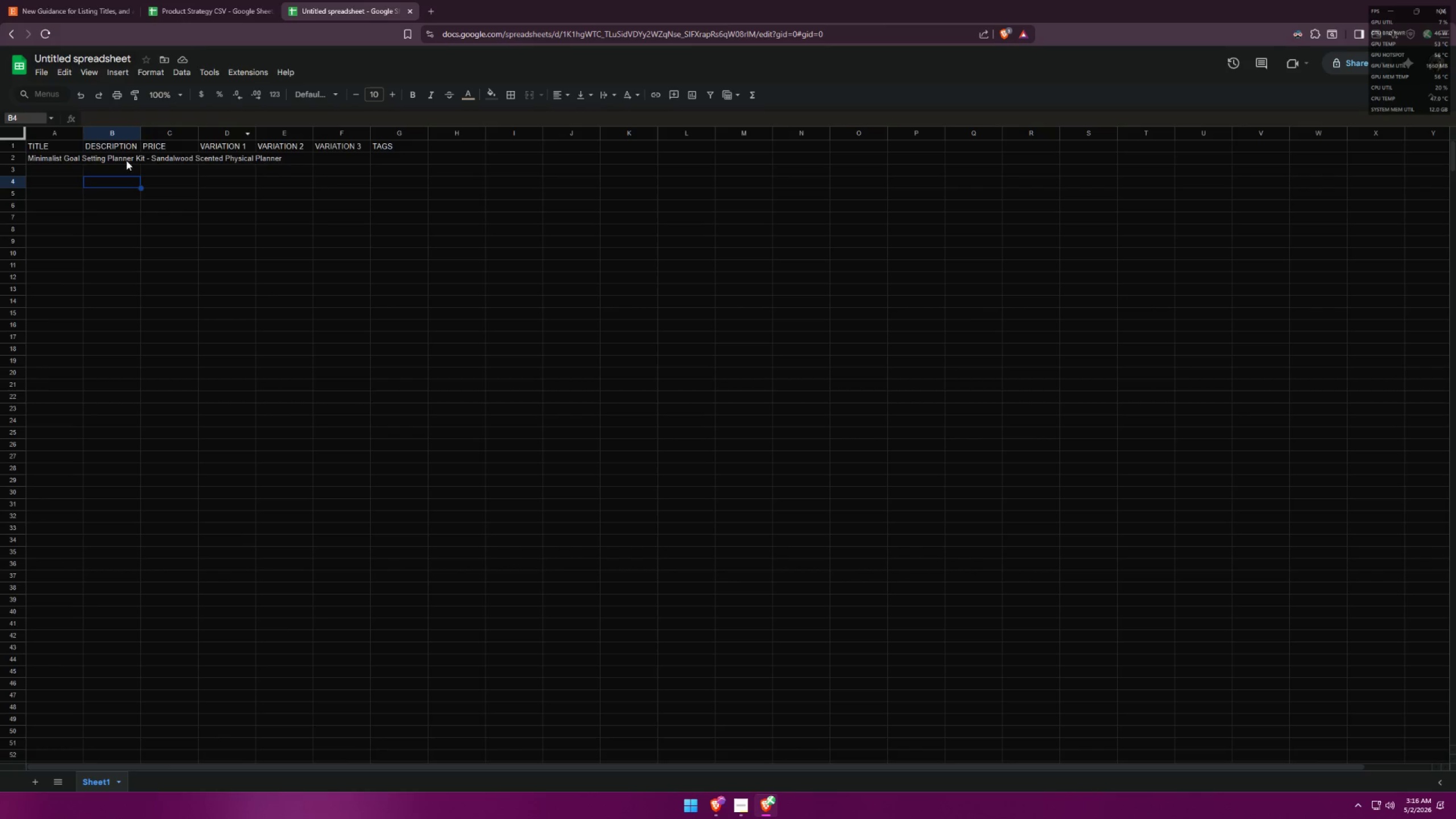 
double_click([126, 159])
 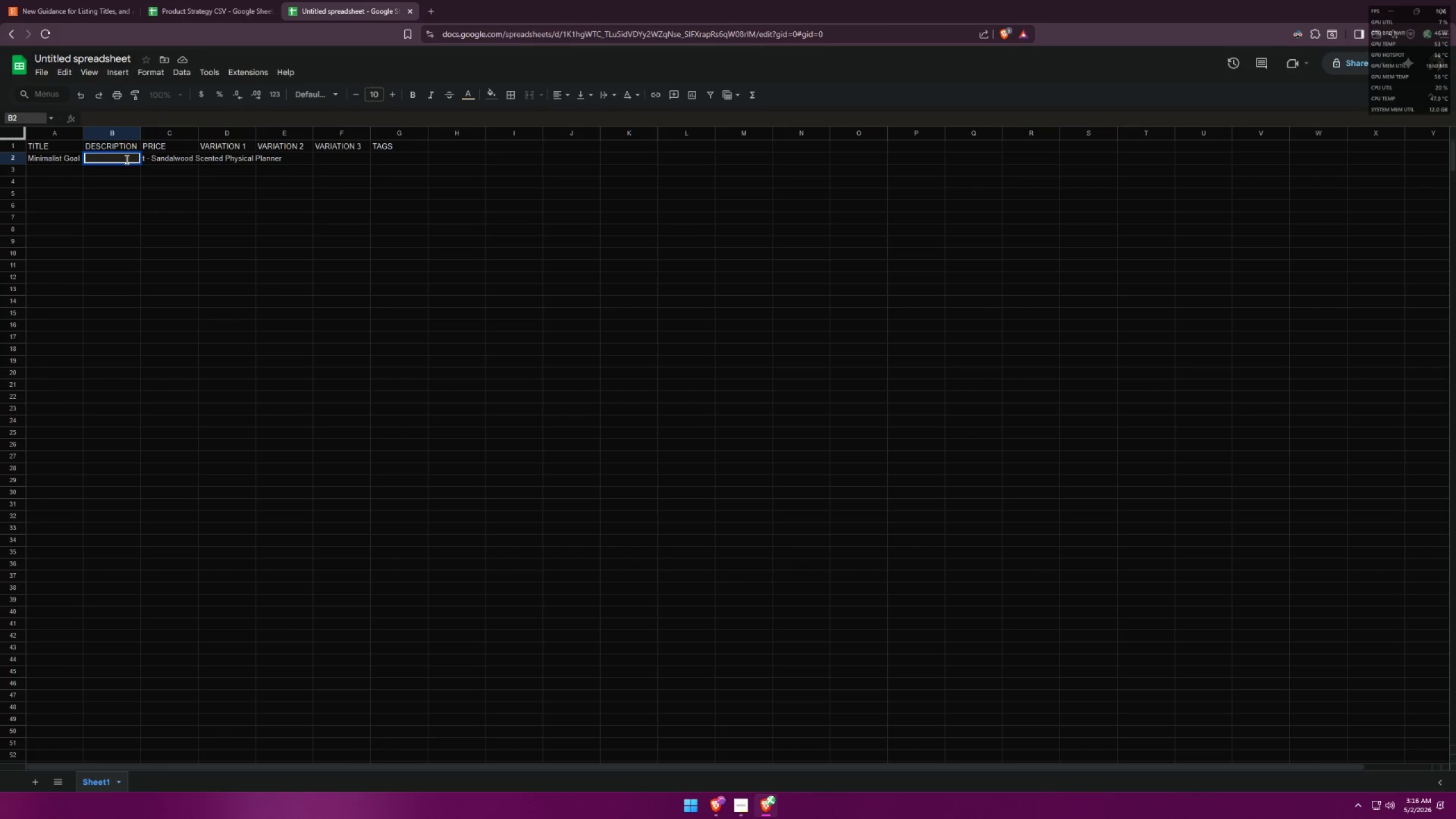 
hold_key(key=ControlLeft, duration=0.34)
 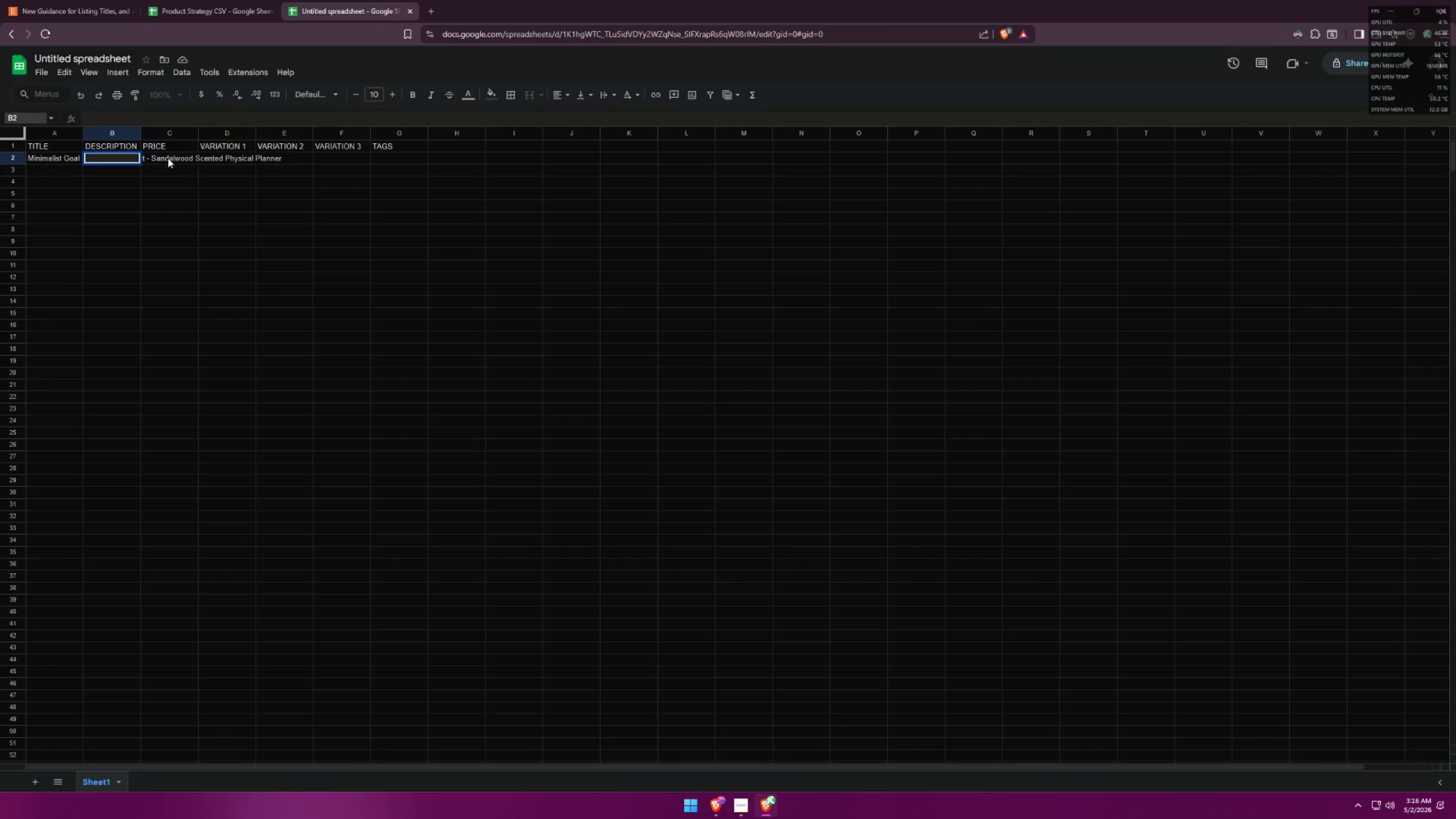 
double_click([167, 159])
 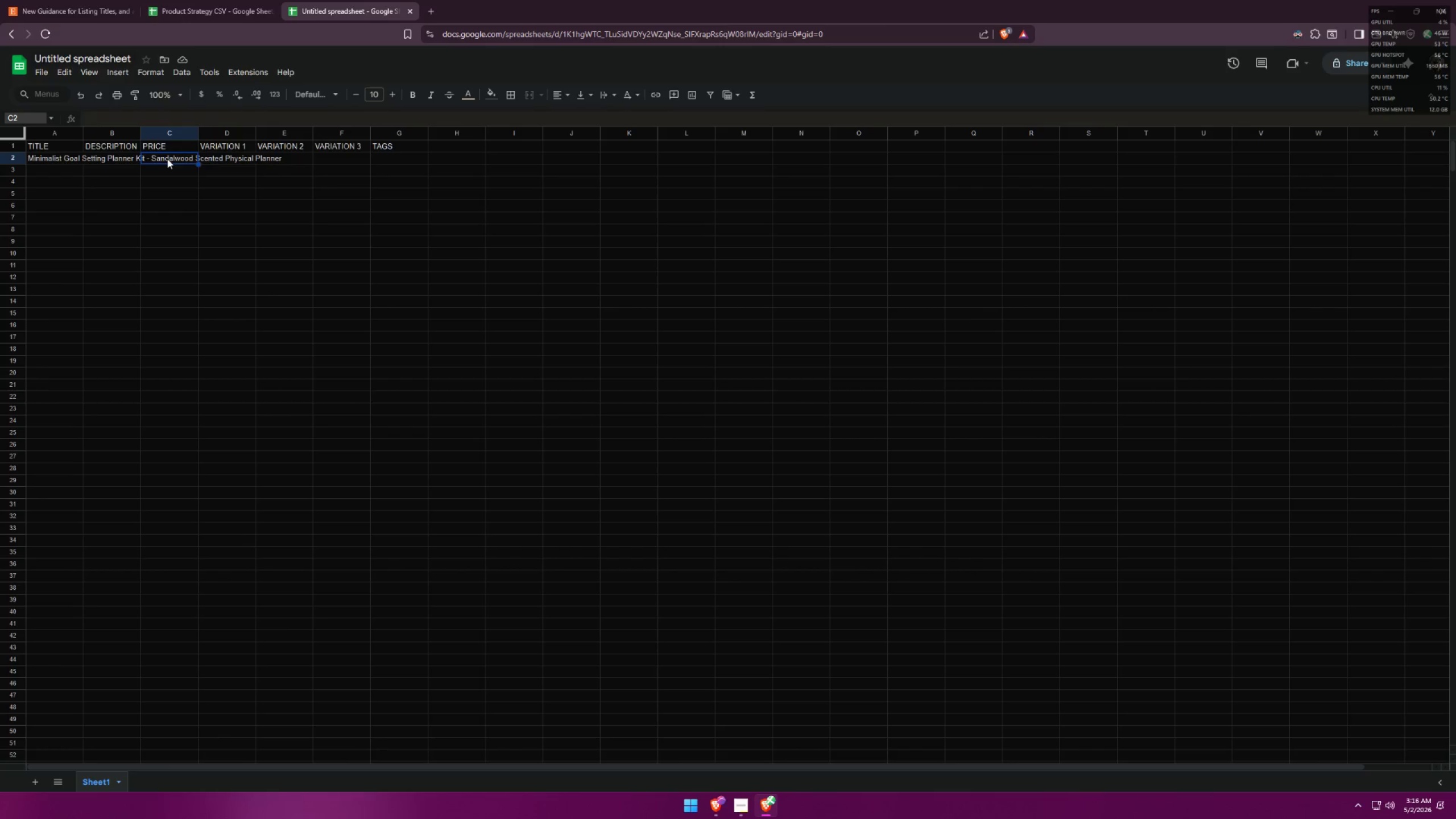 
triple_click([167, 159])
 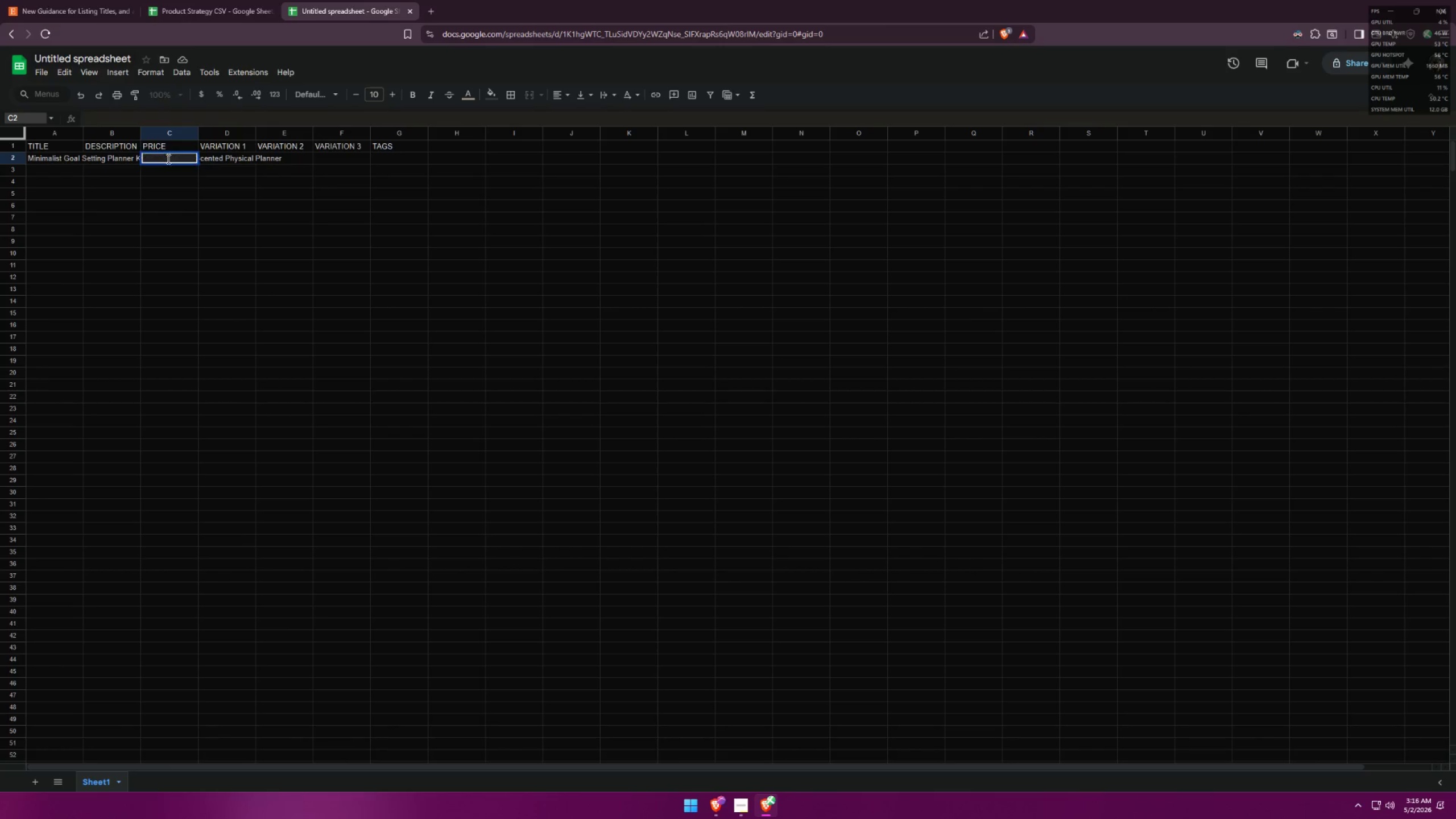 
key(Control+V)
 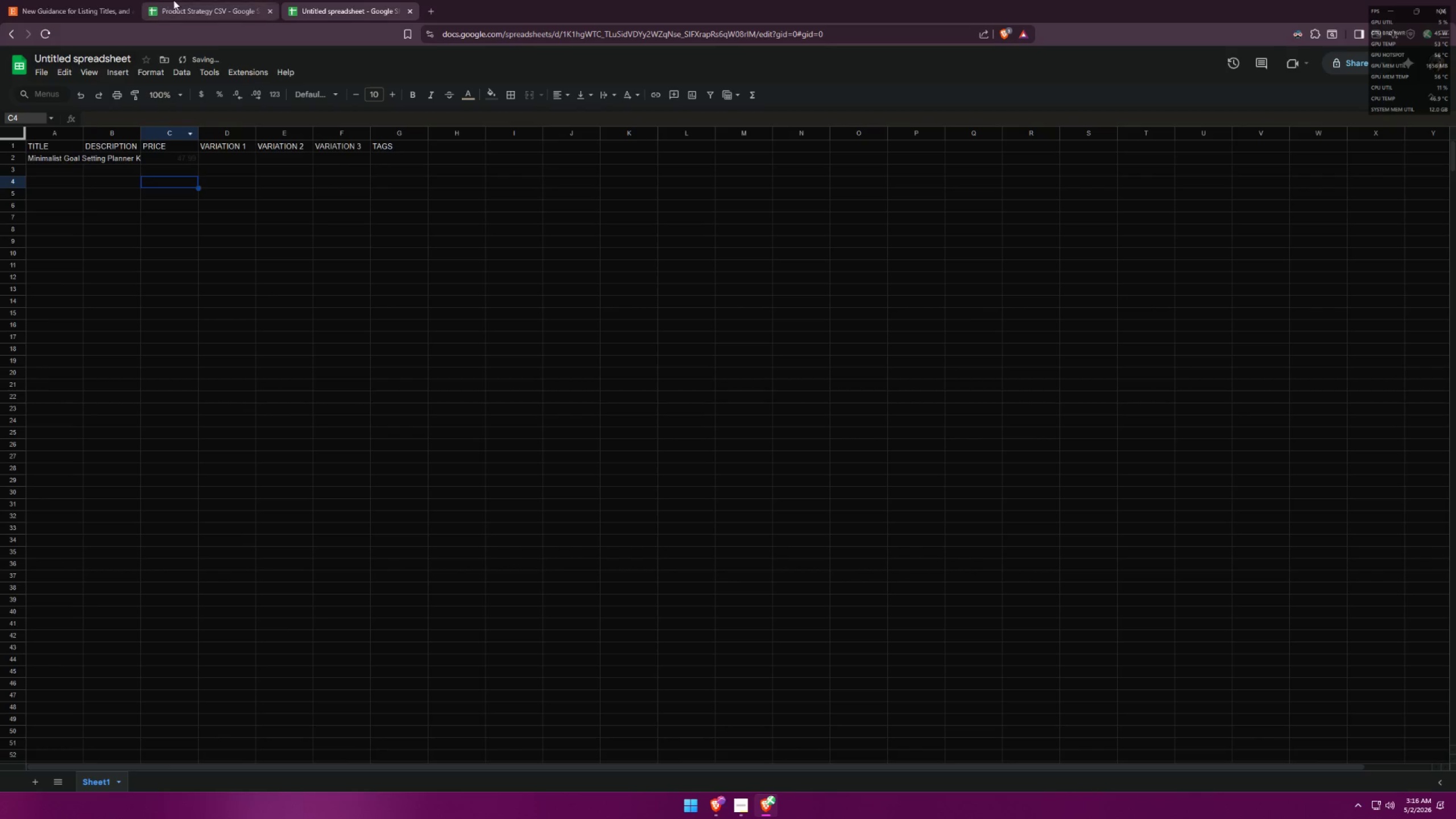 
double_click([315, 0])
 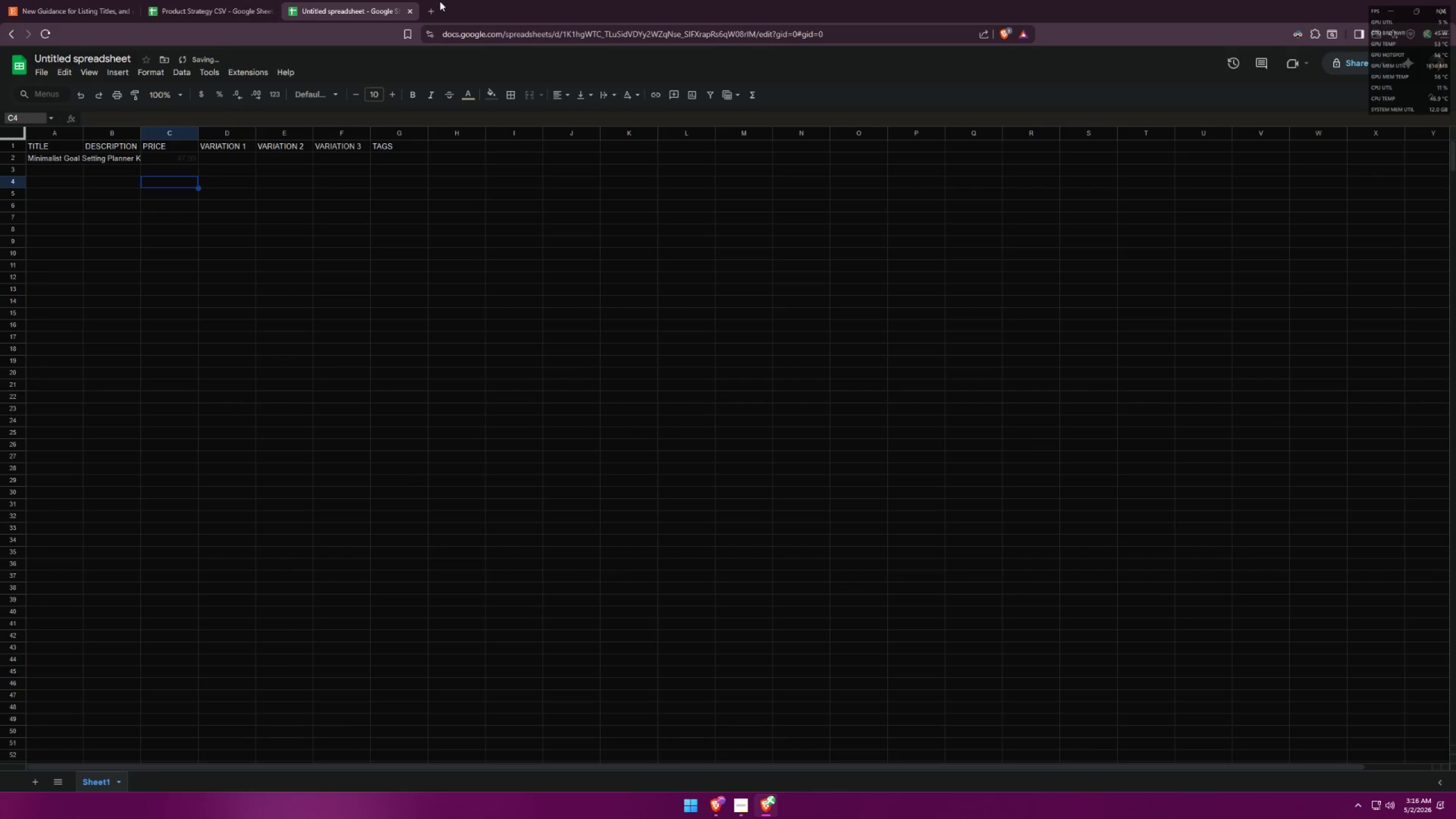 
double_click([432, 5])
 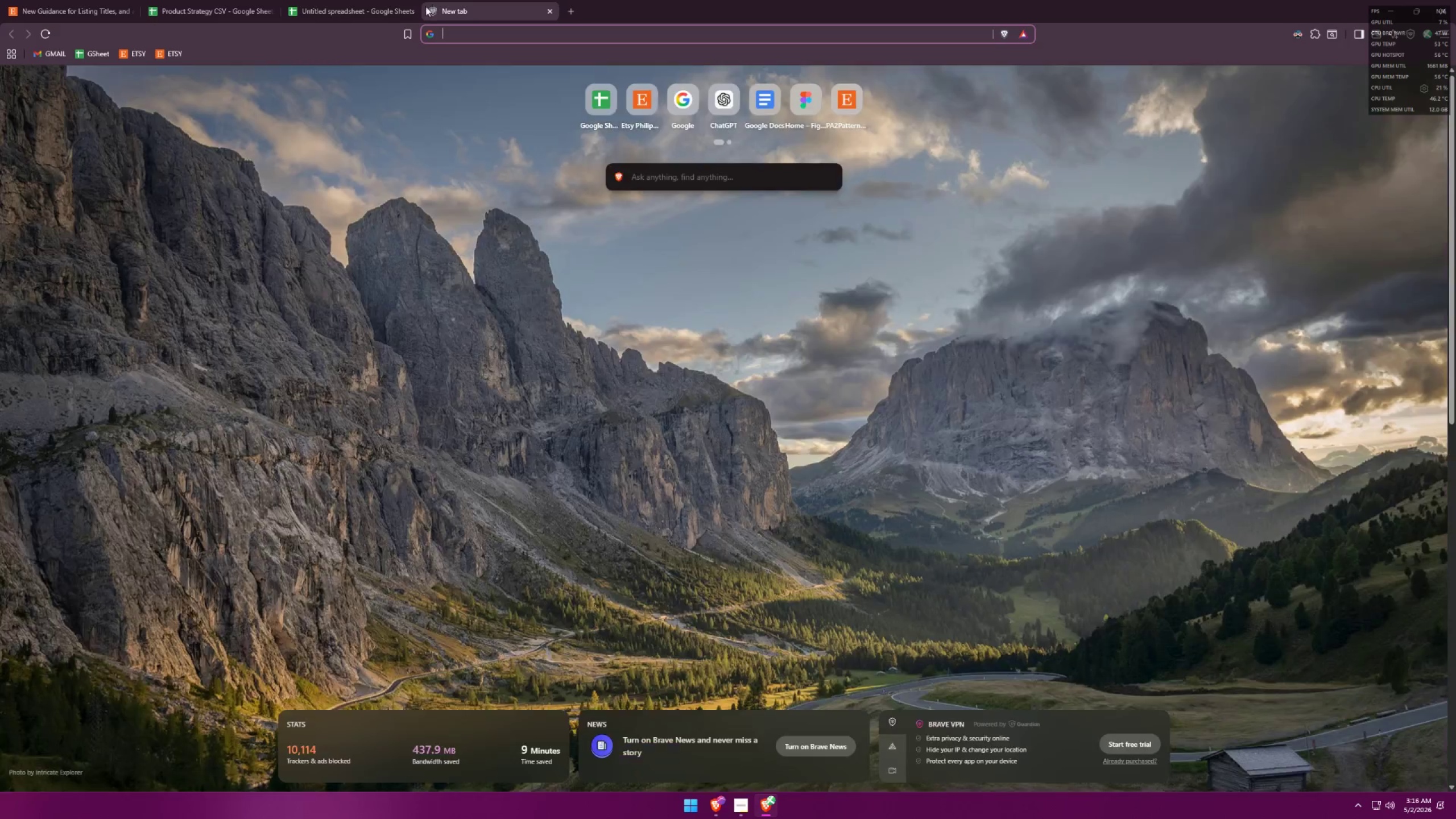 
left_click([351, 0])
 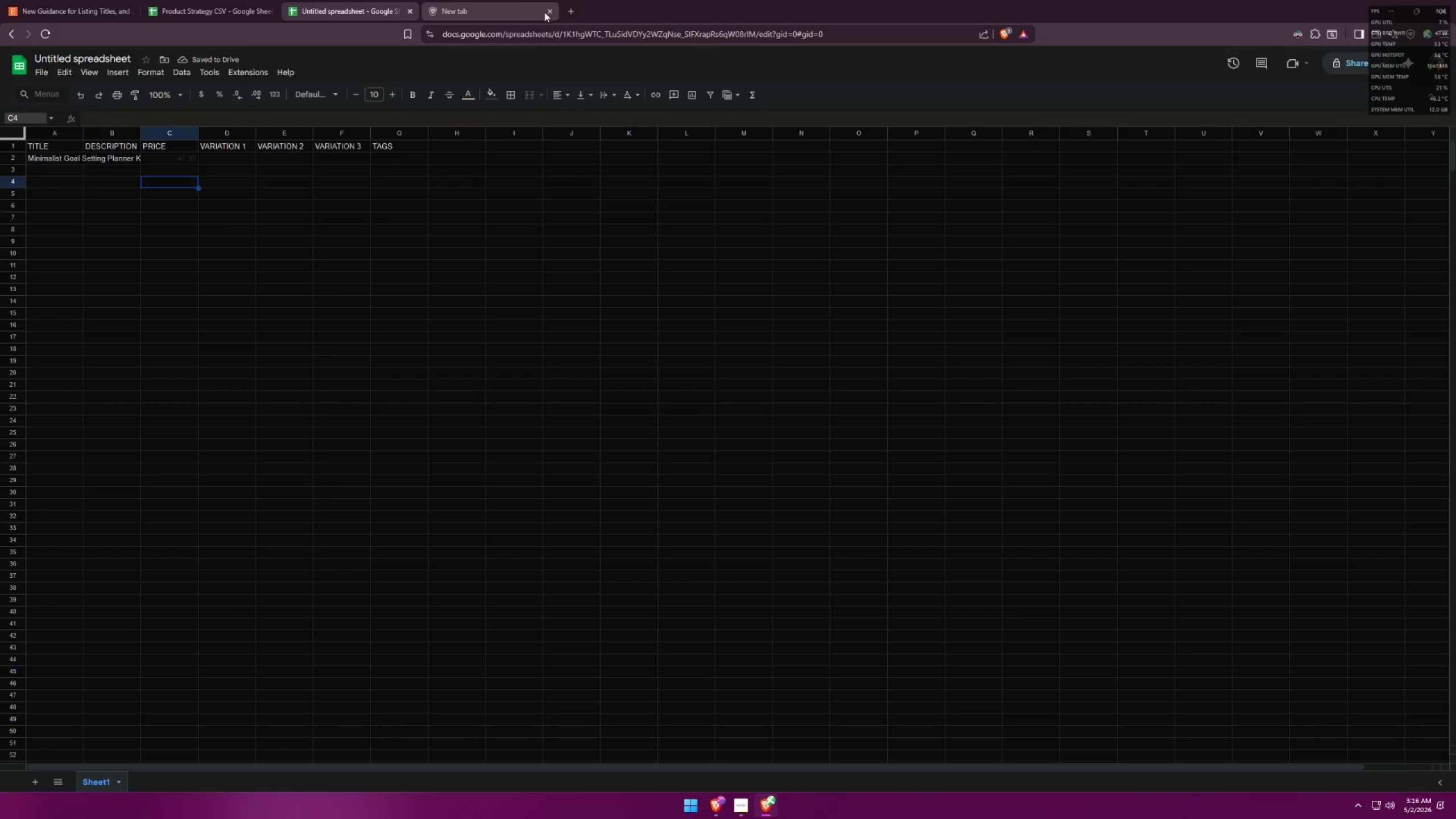 
left_click([549, 11])
 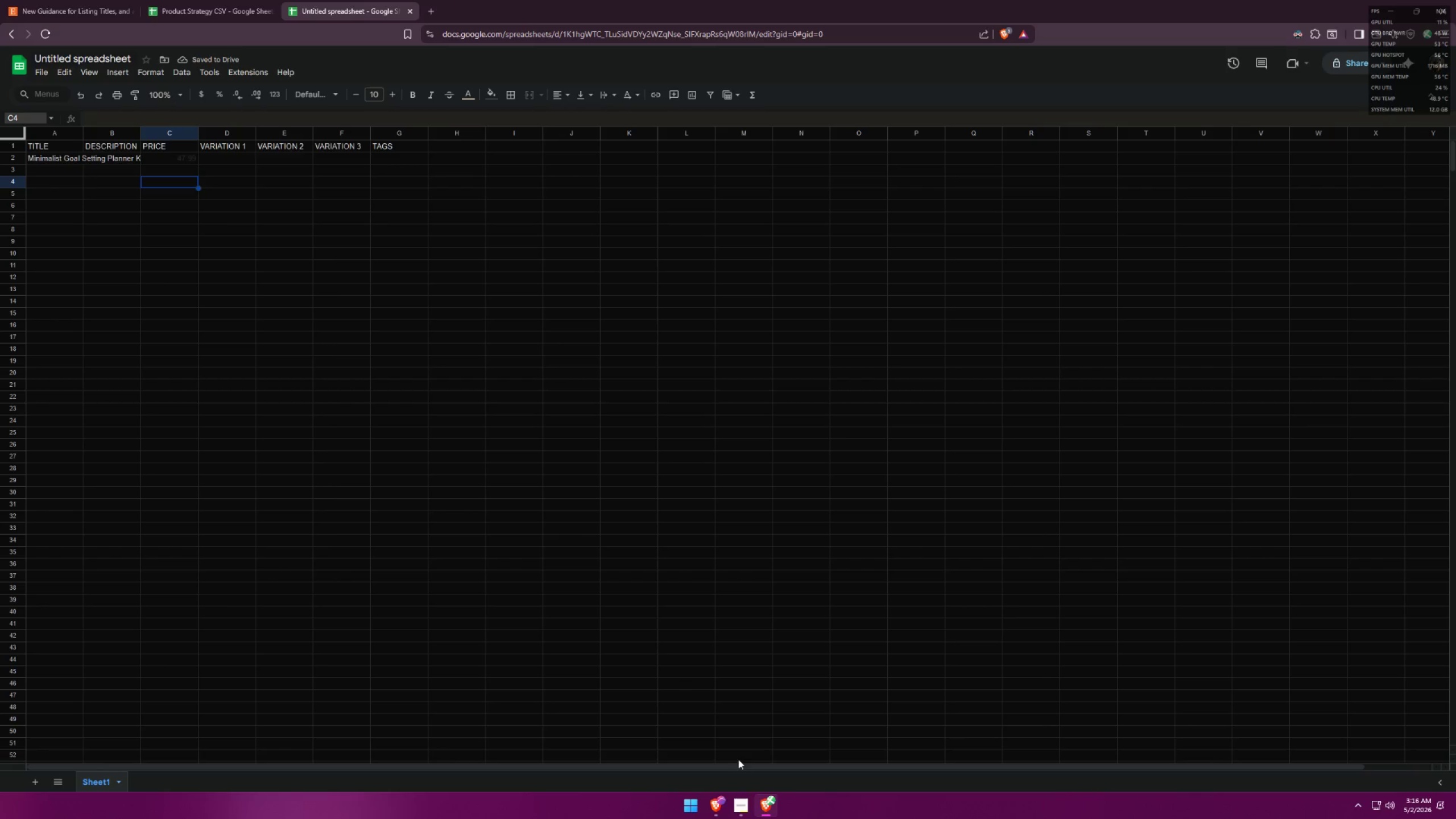 
left_click([738, 800])